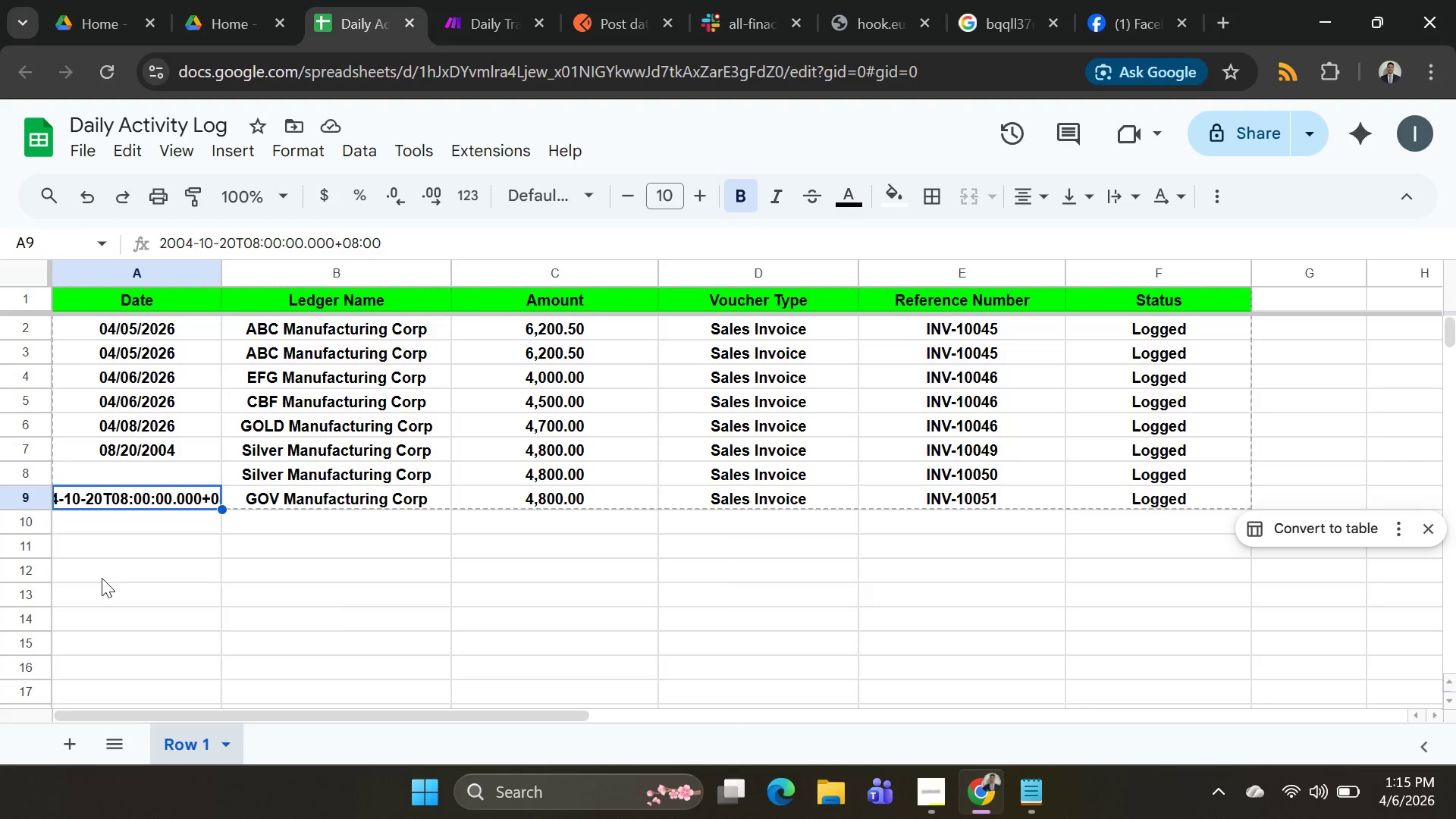 
key(ArrowLeft)
 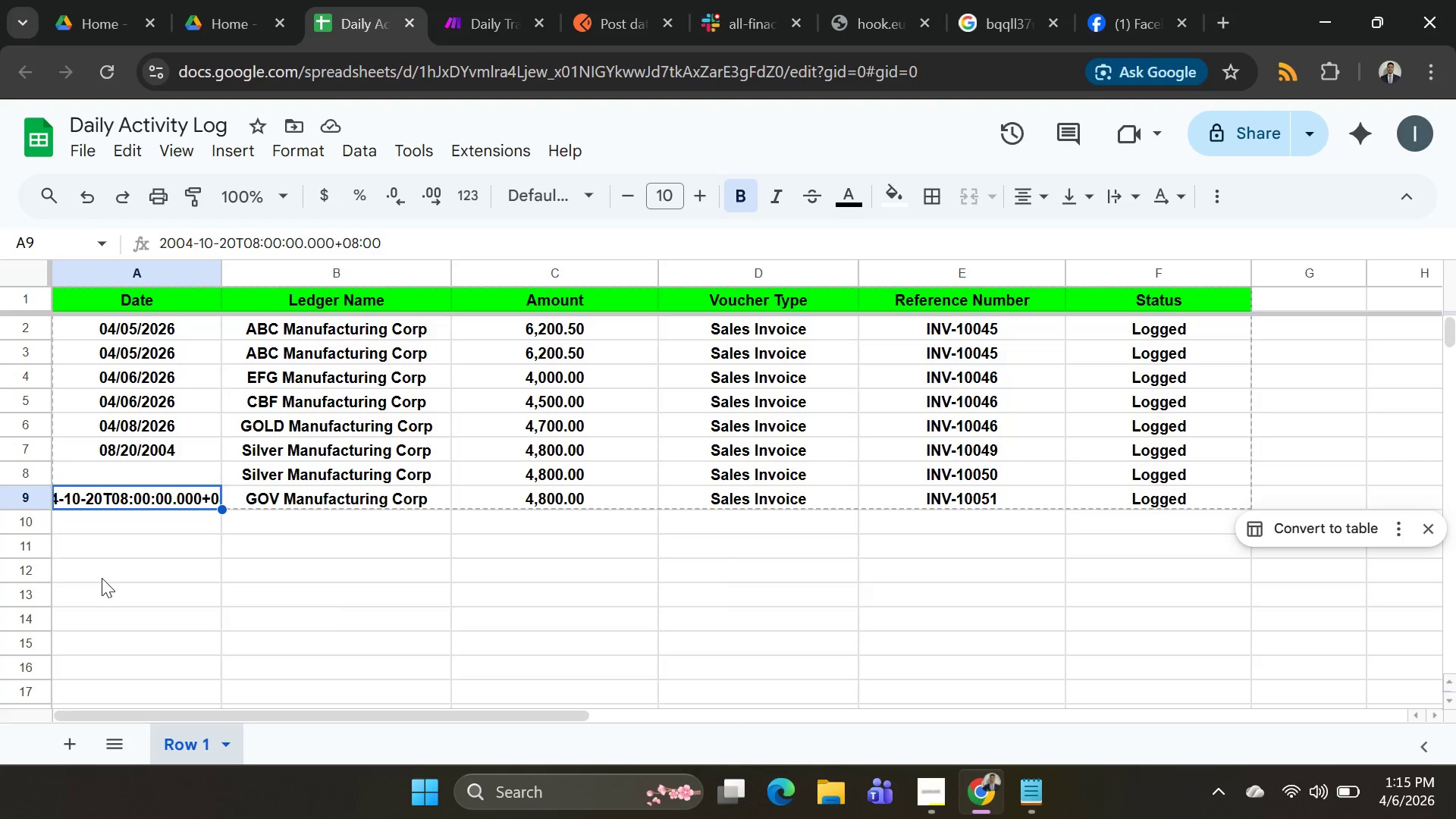 
key(ArrowLeft)
 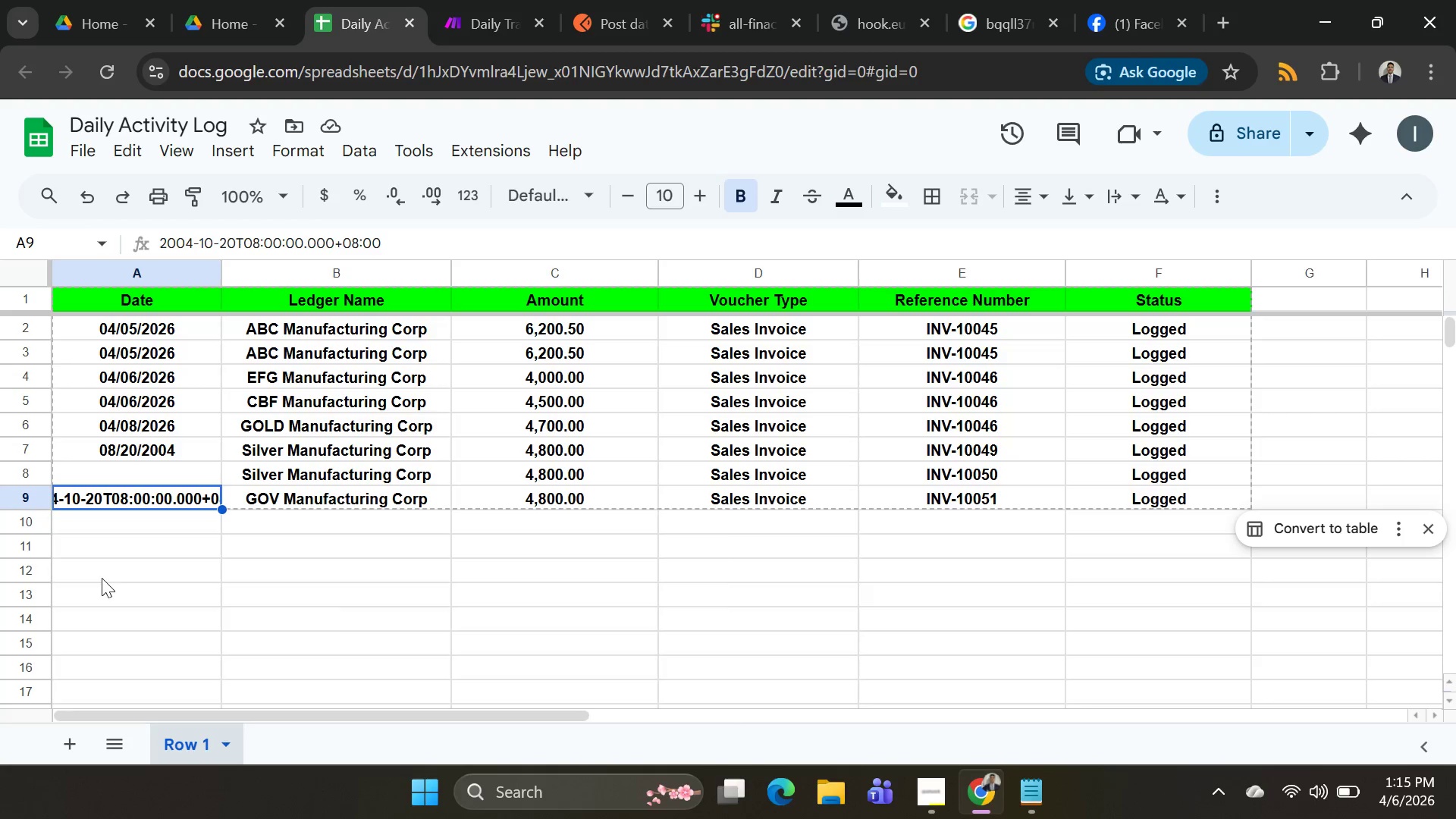 
key(ArrowLeft)
 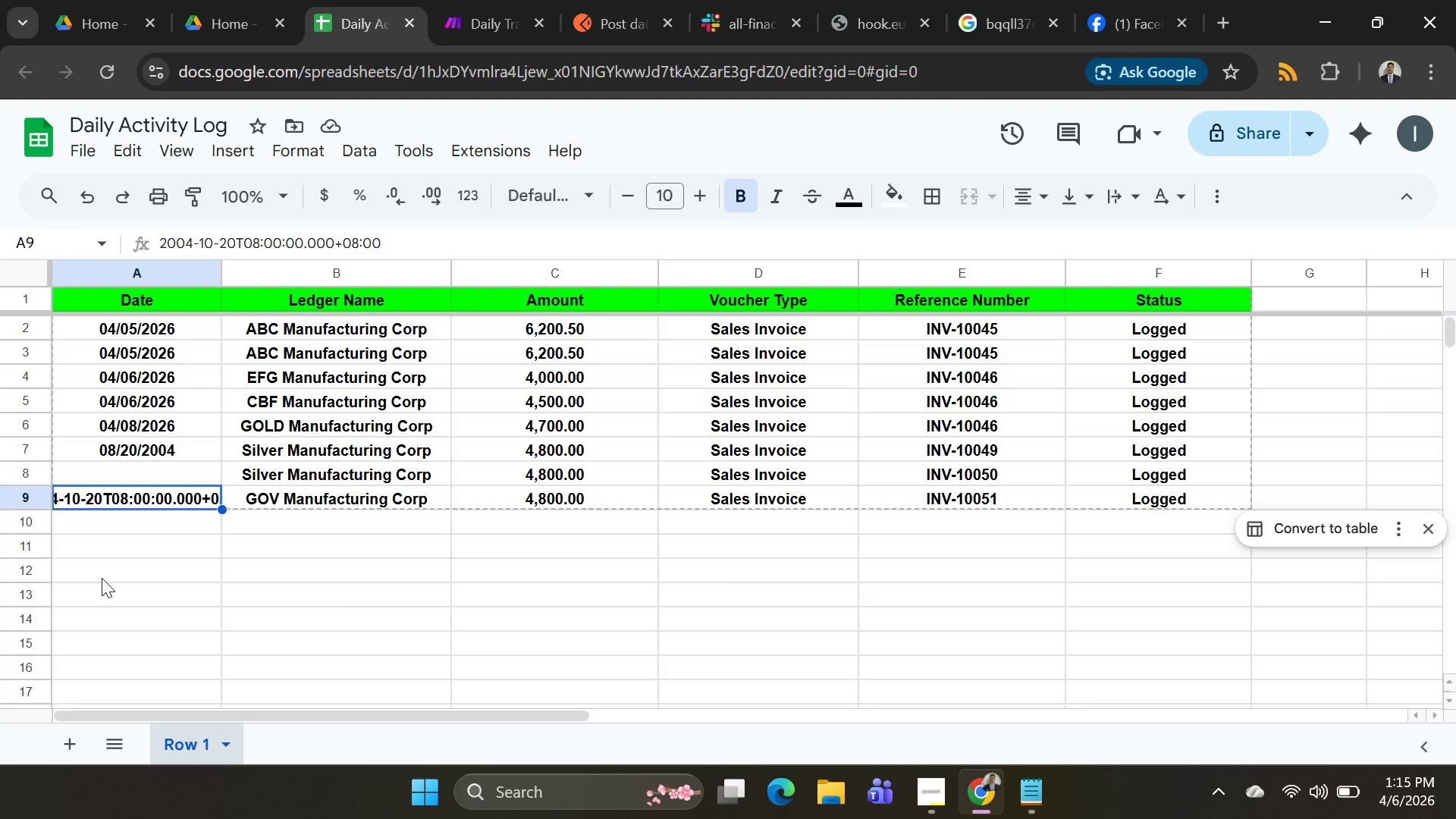 
key(ArrowLeft)
 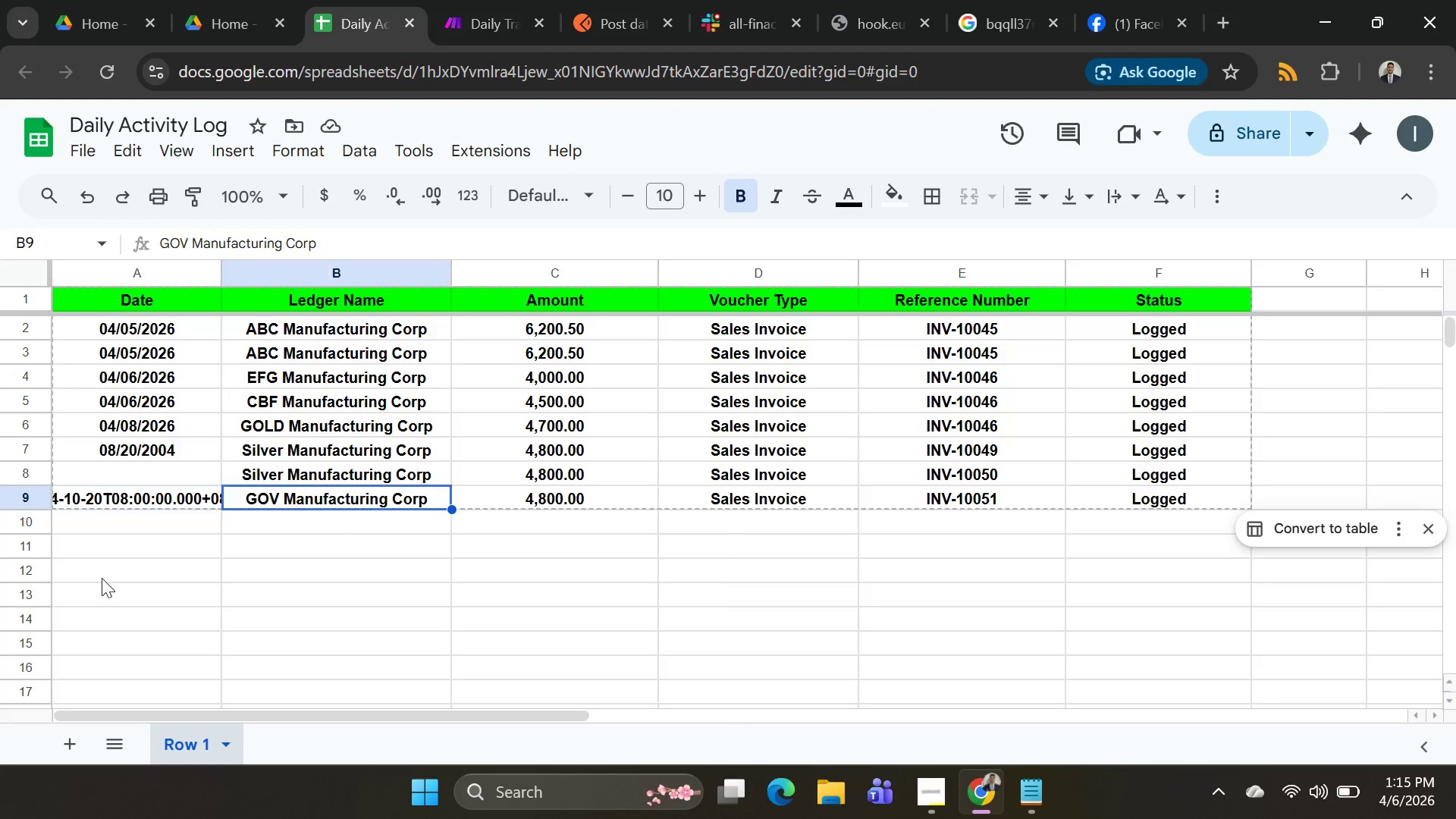 
key(ArrowRight)
 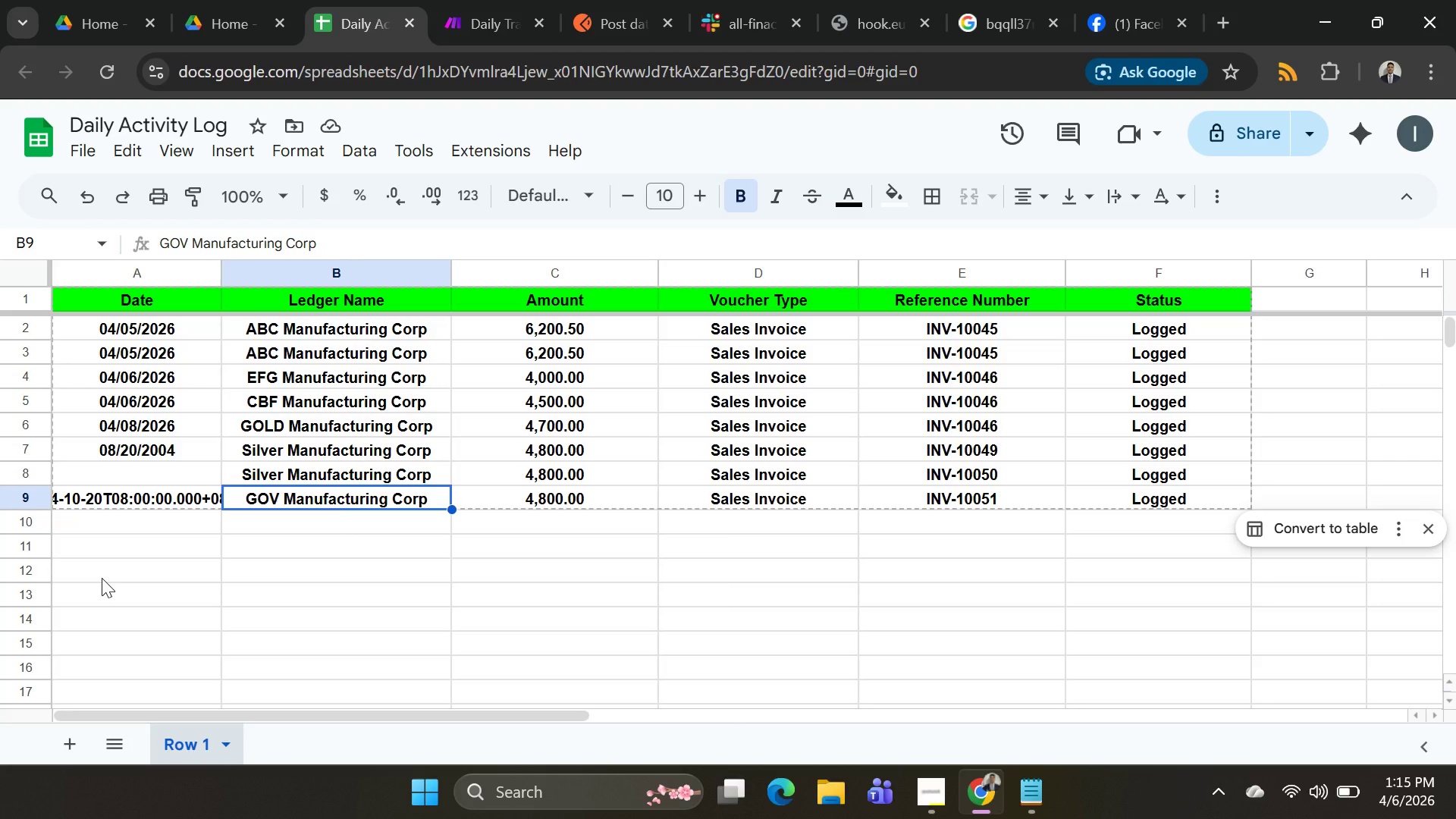 
key(ArrowLeft)
 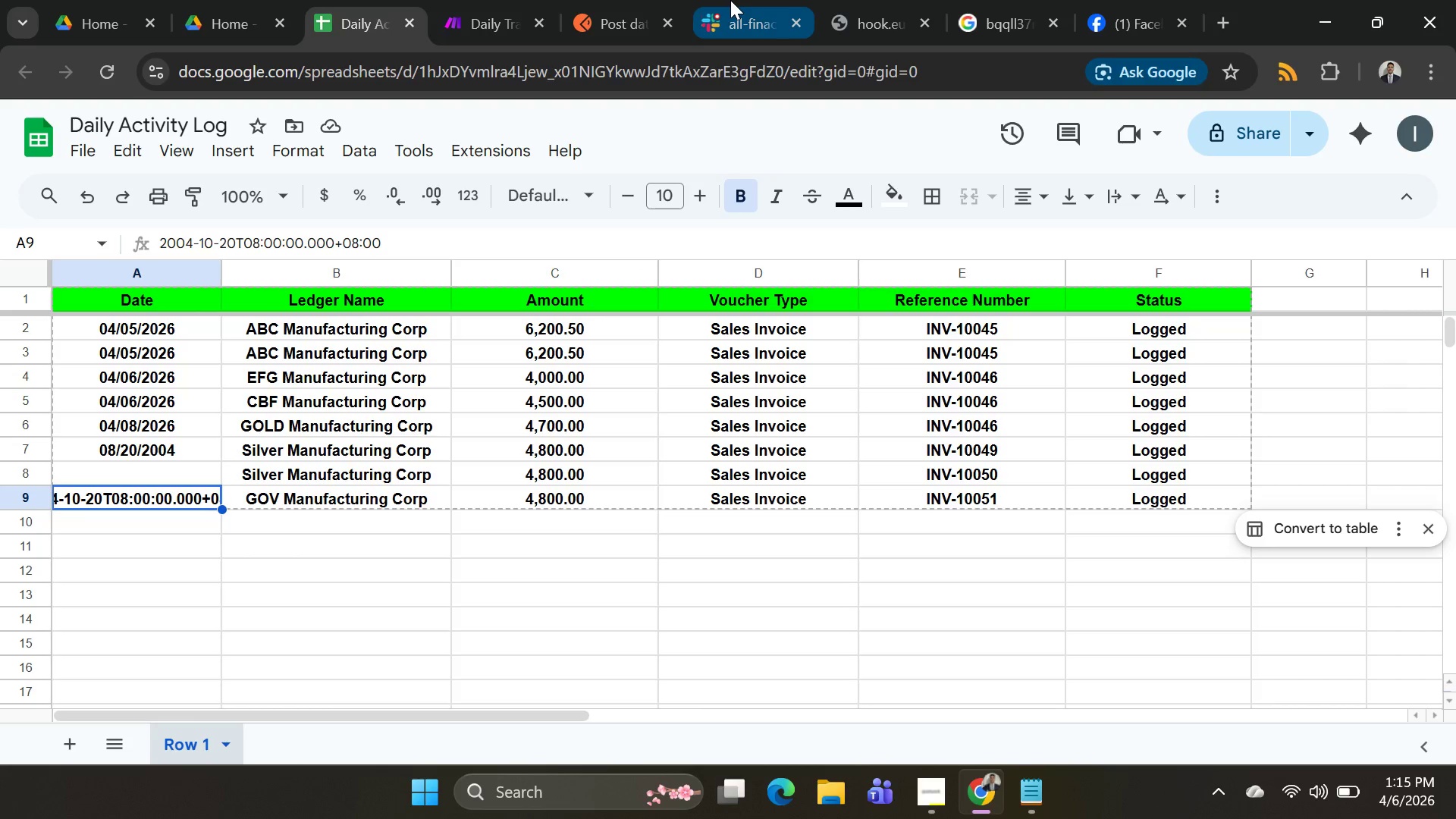 
left_click([731, 14])
 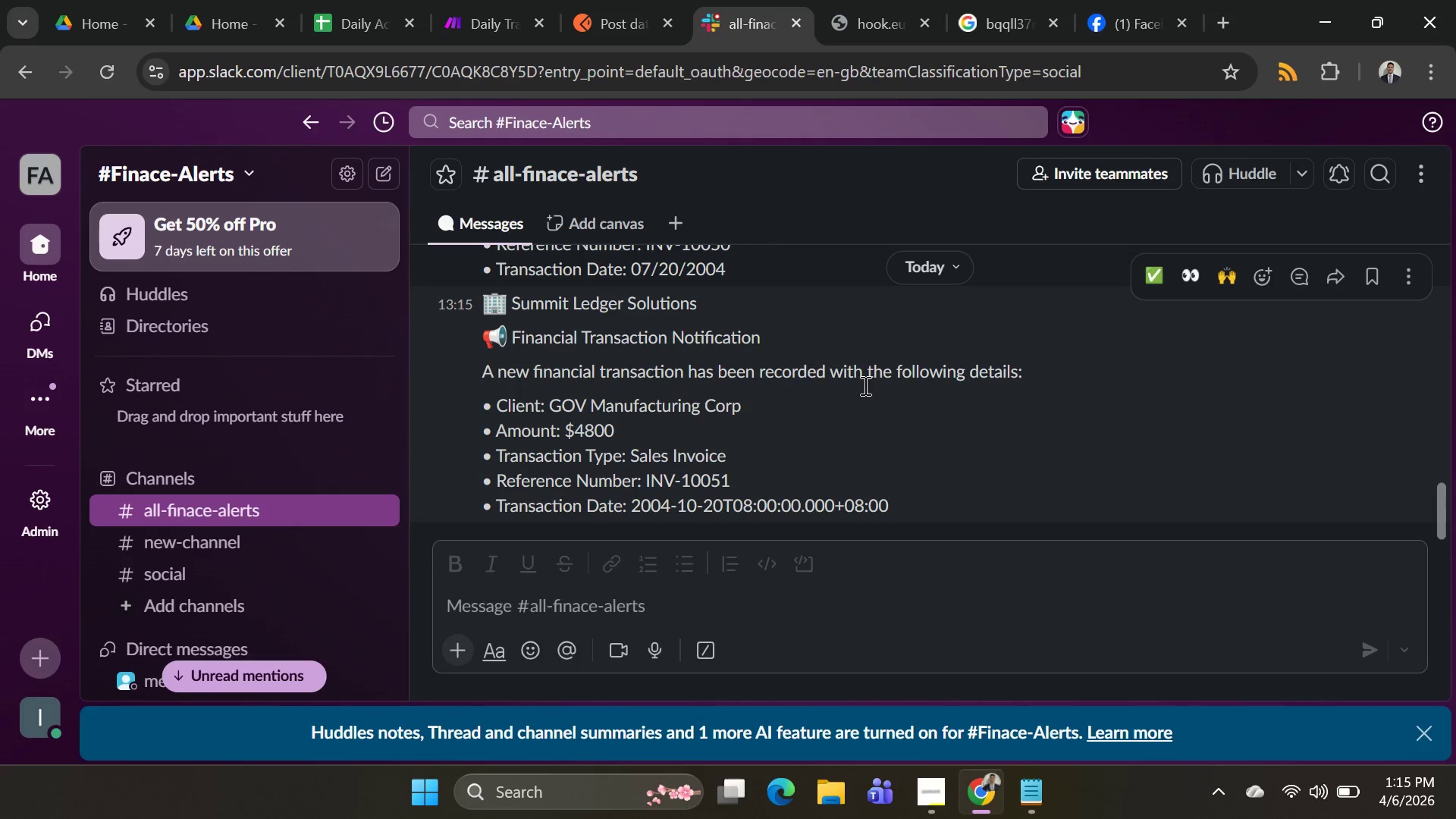 
scroll: coordinate [926, 391], scroll_direction: none, amount: 0.0
 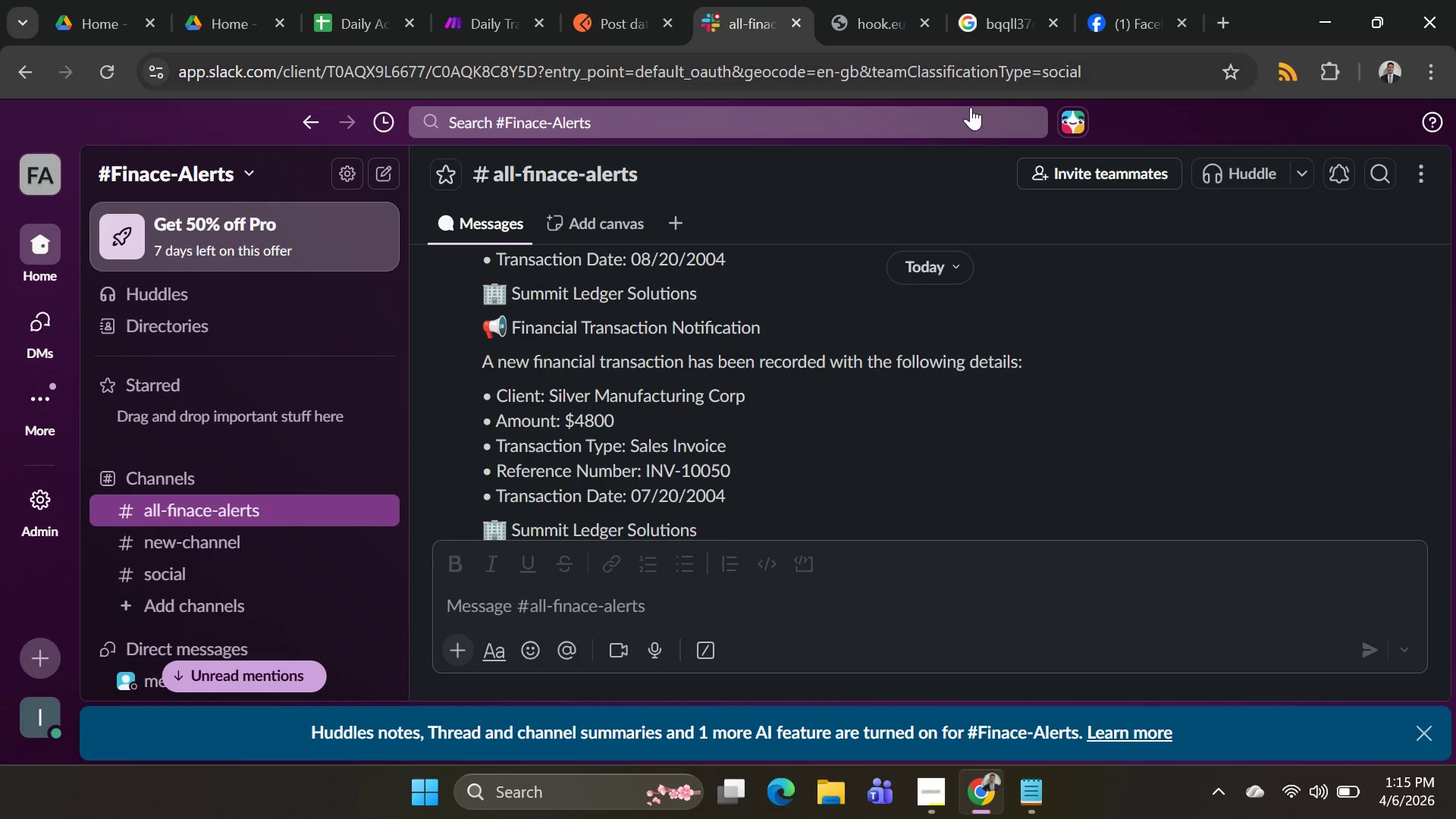 
scroll: coordinate [967, 109], scroll_direction: up, amount: 3.0
 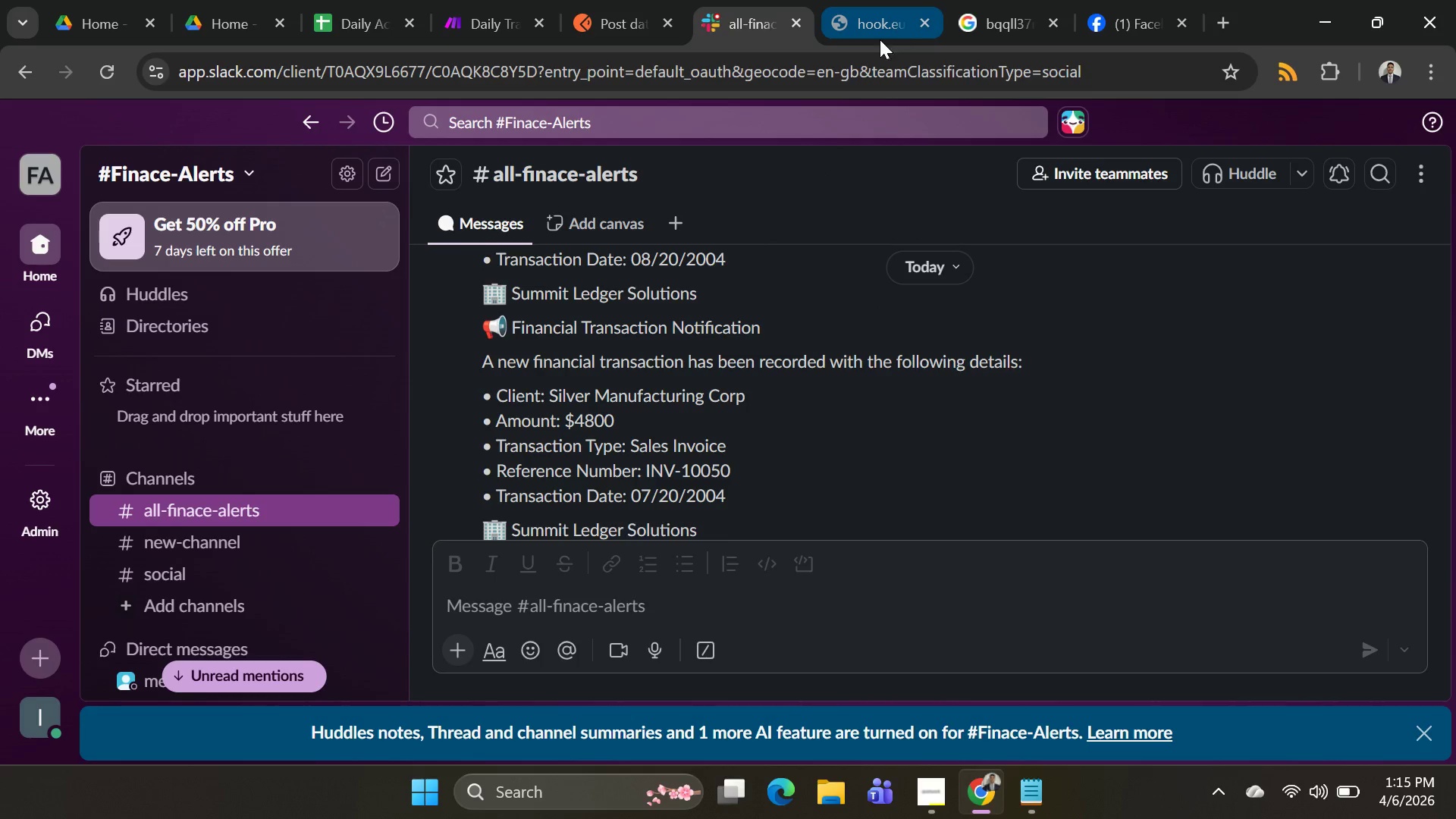 
scroll: coordinate [836, 294], scroll_direction: down, amount: 5.0
 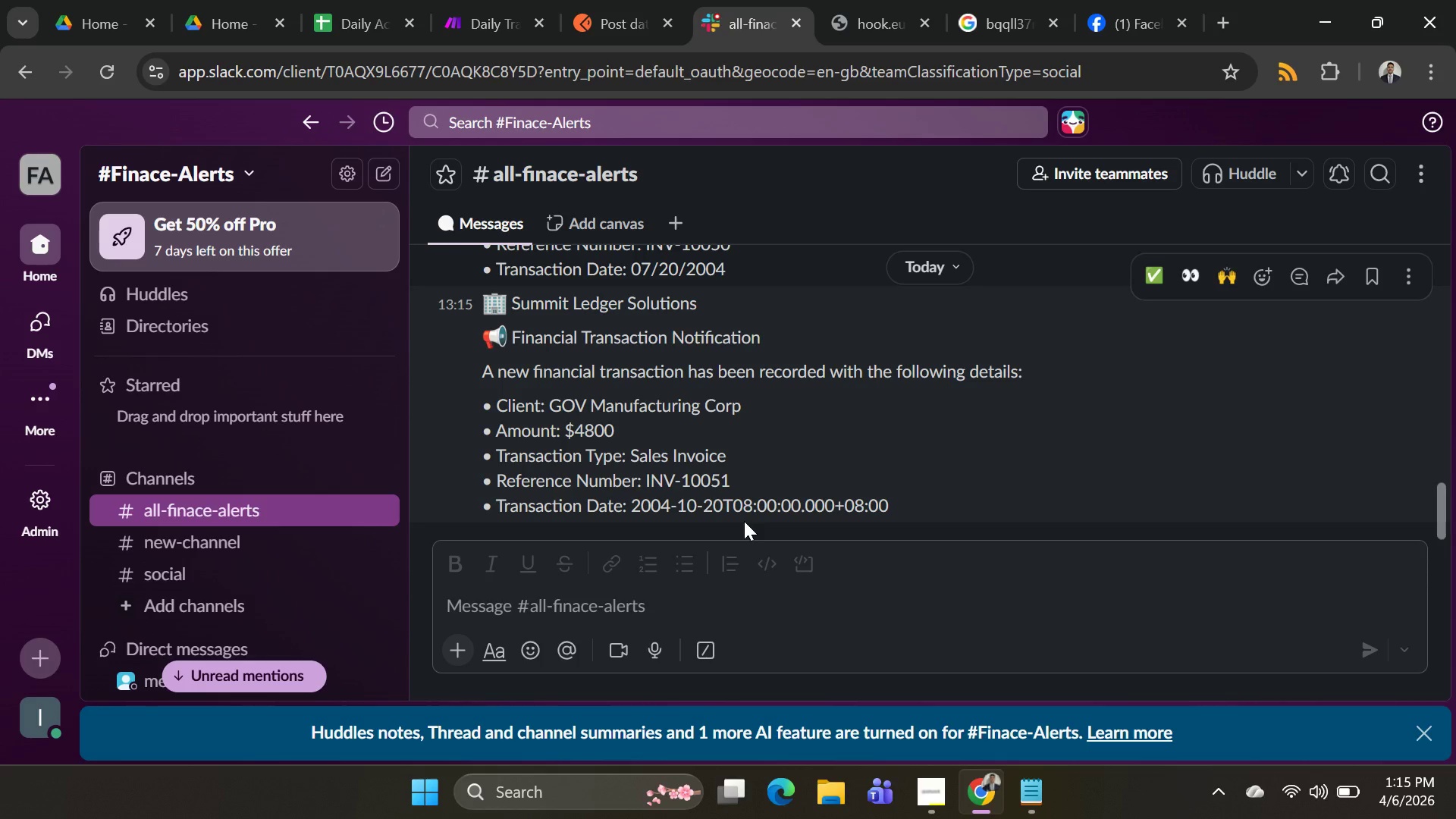 
wait(11.71)
 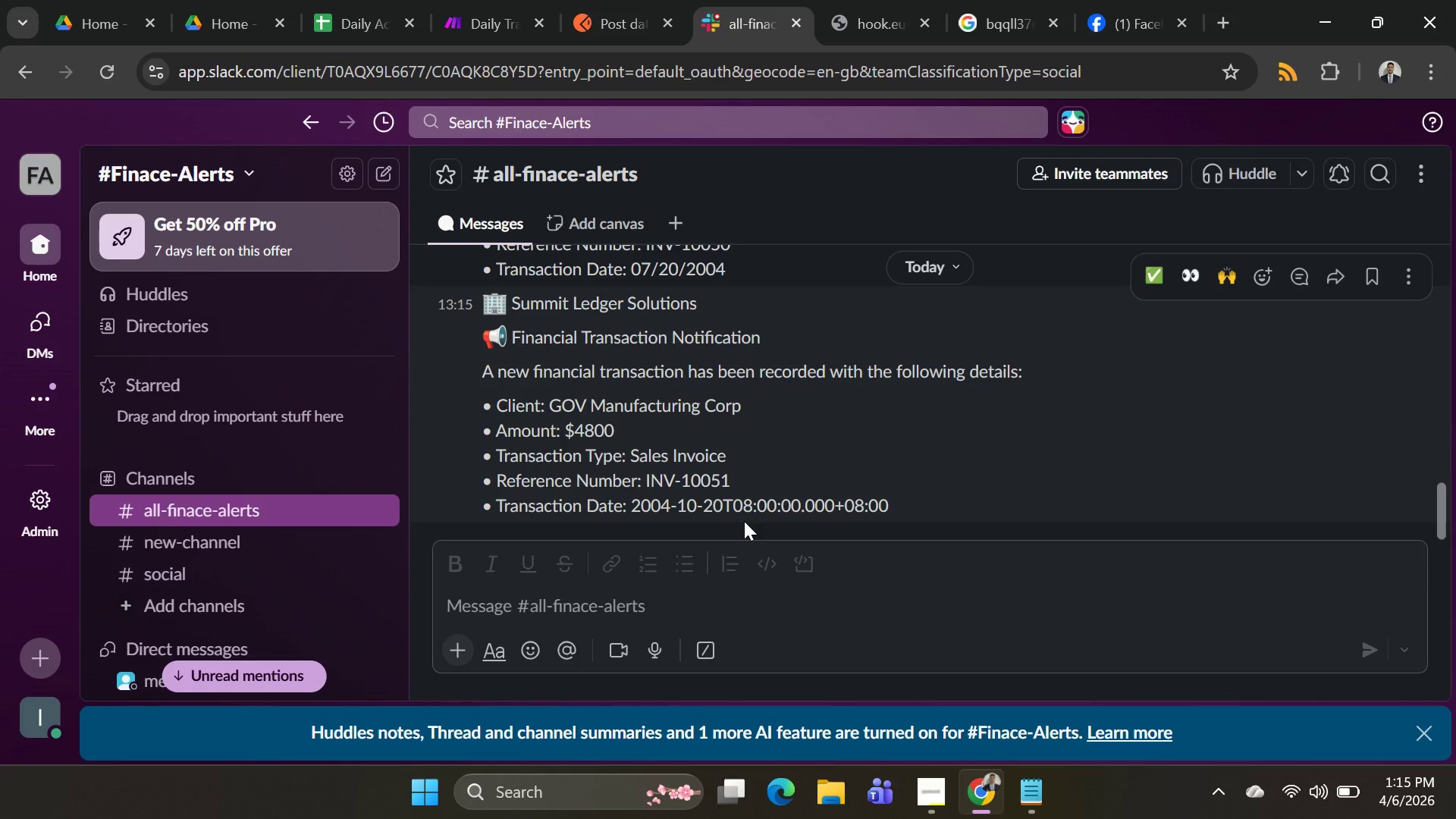 
key(Alt+AltLeft)
 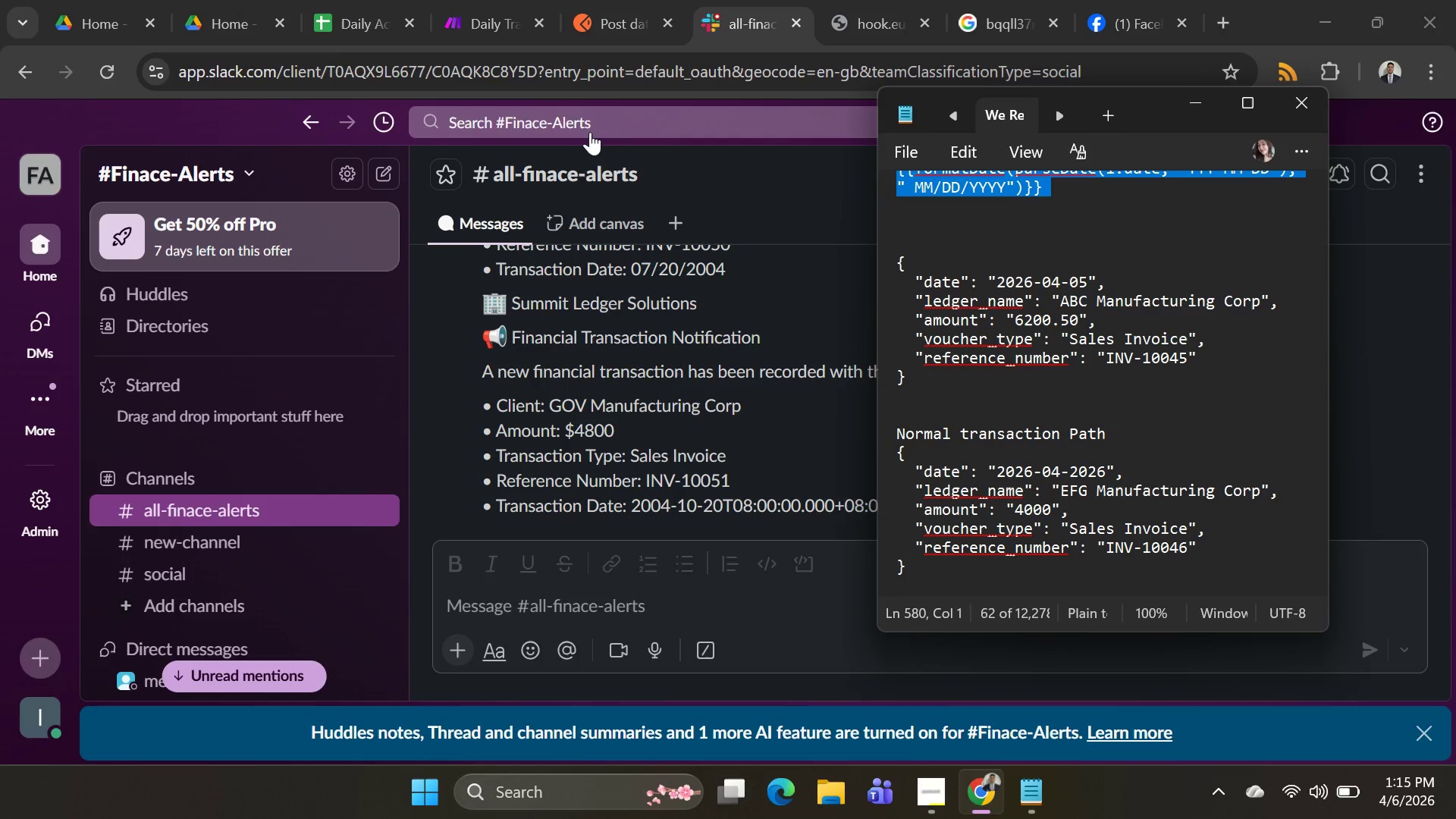 
key(Alt+Tab)
 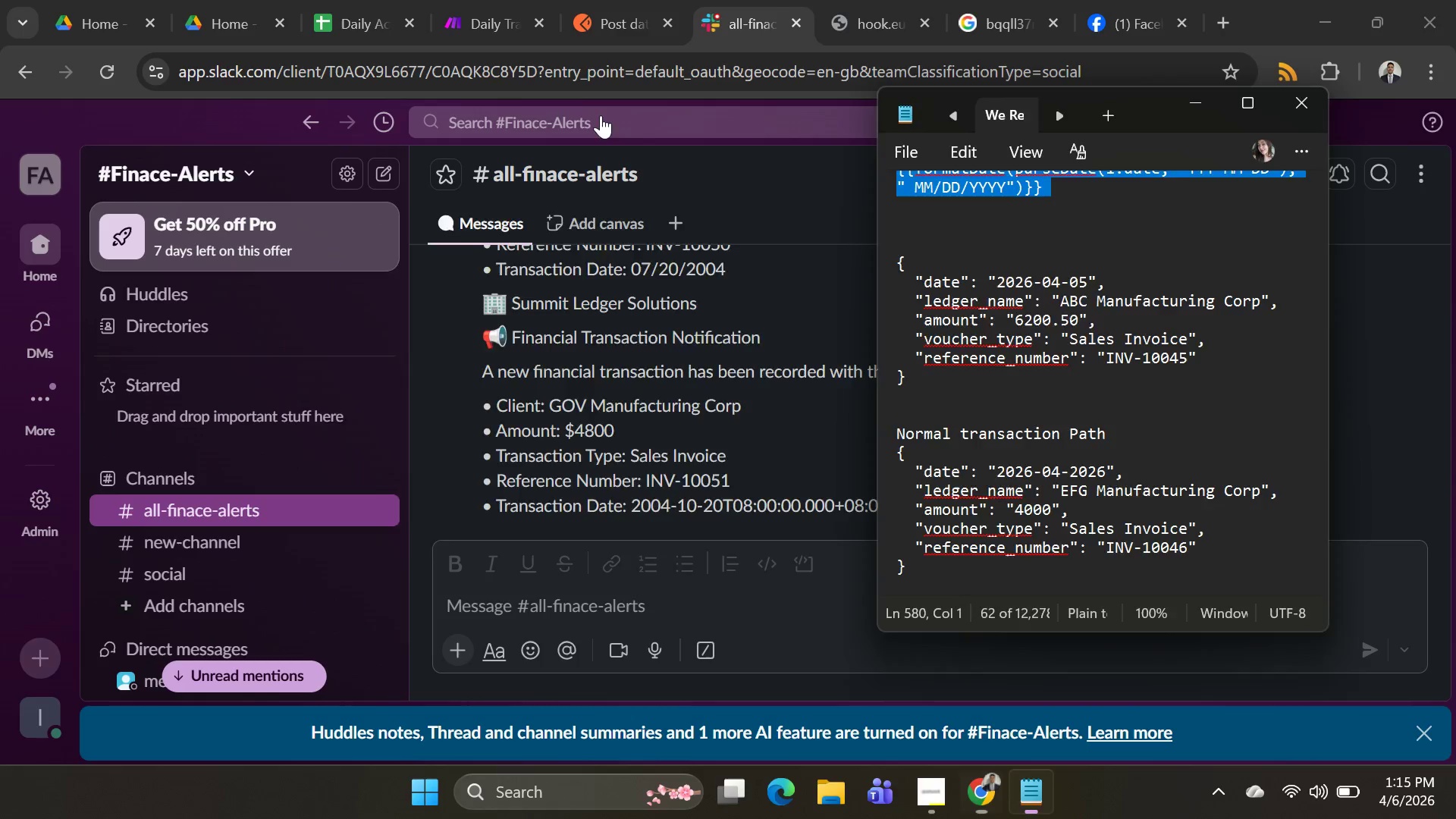 
key(Alt+AltLeft)
 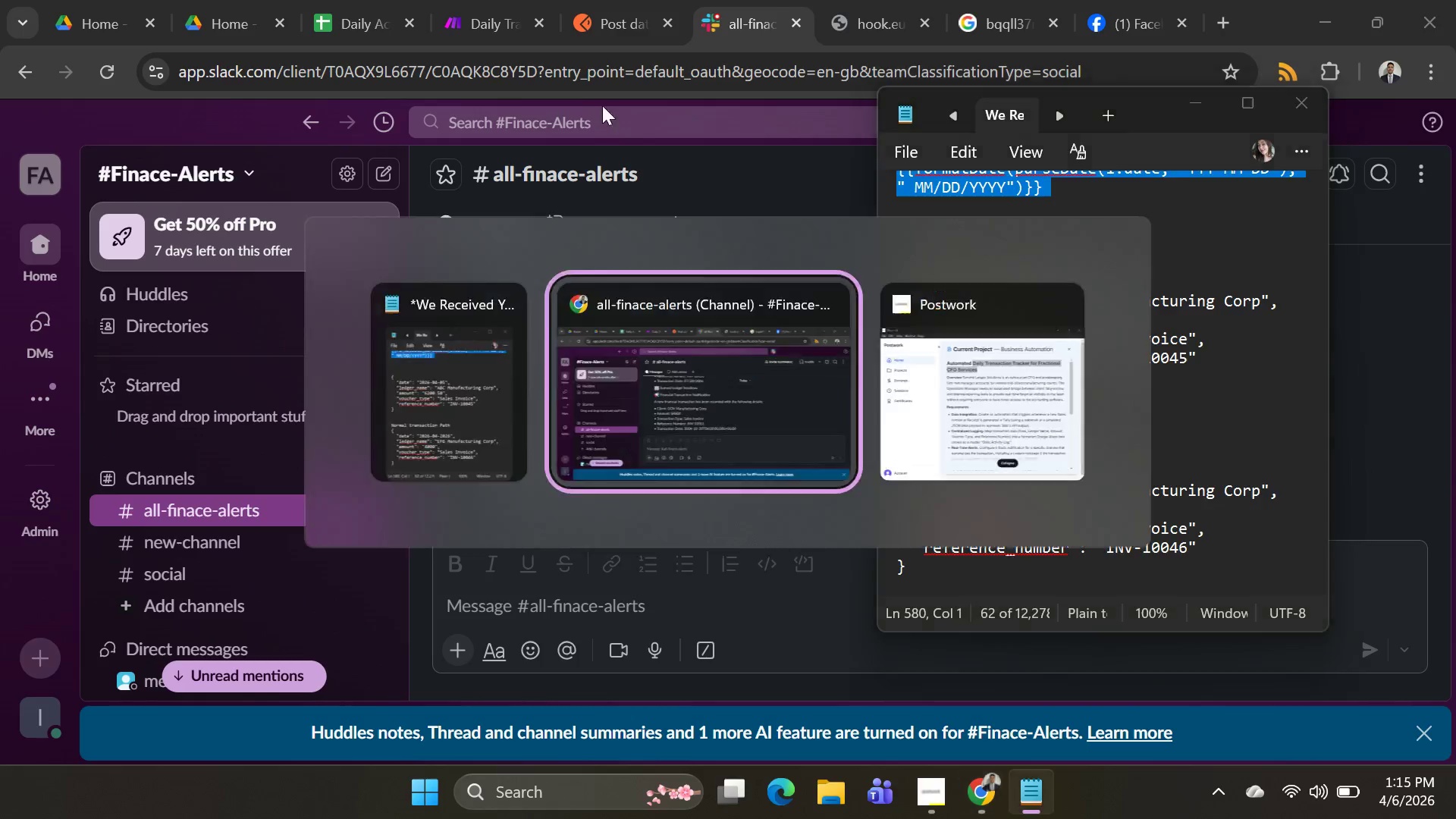 
key(Alt+Tab)
 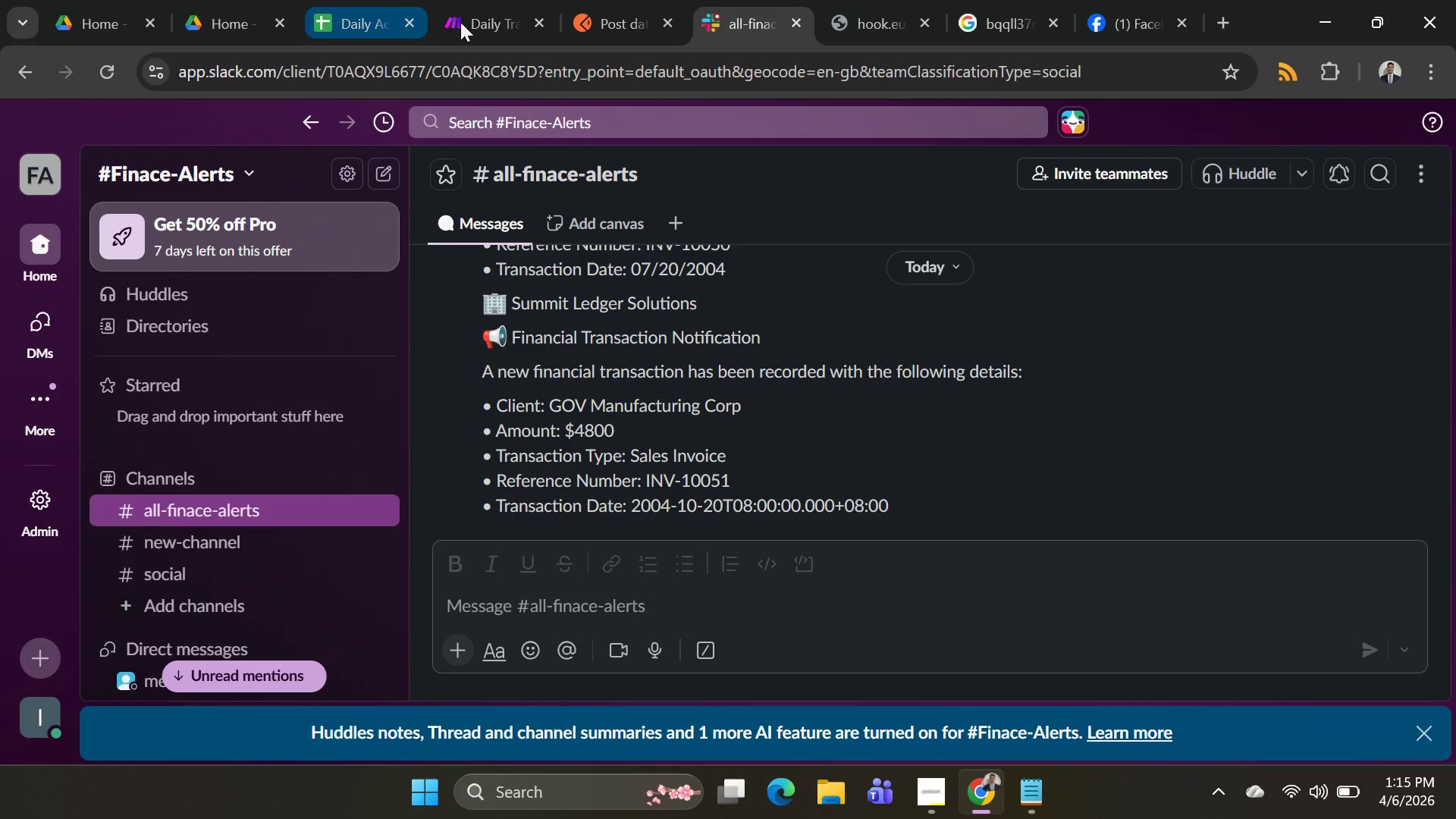 
left_click([493, 24])
 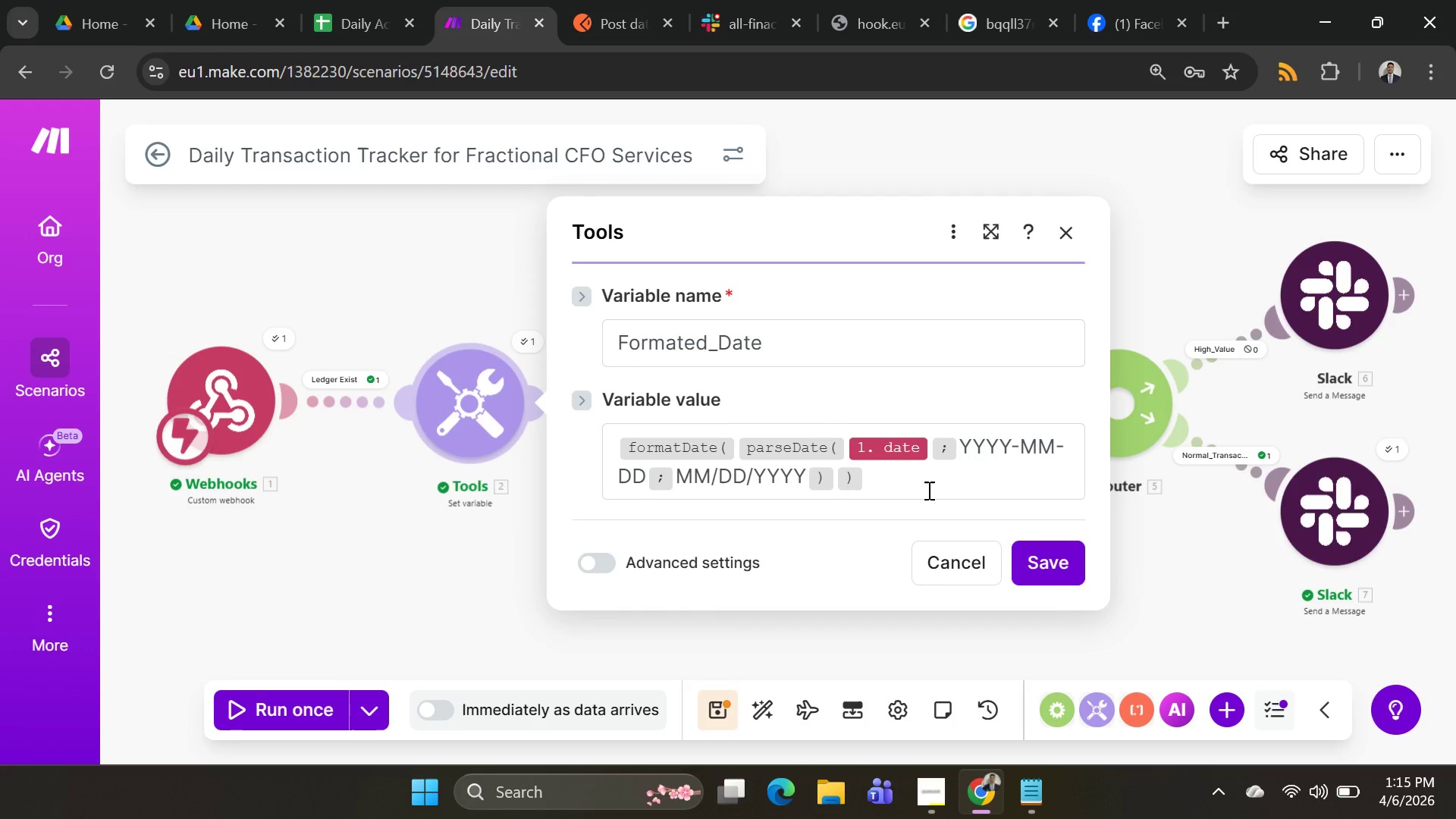 
wait(12.02)
 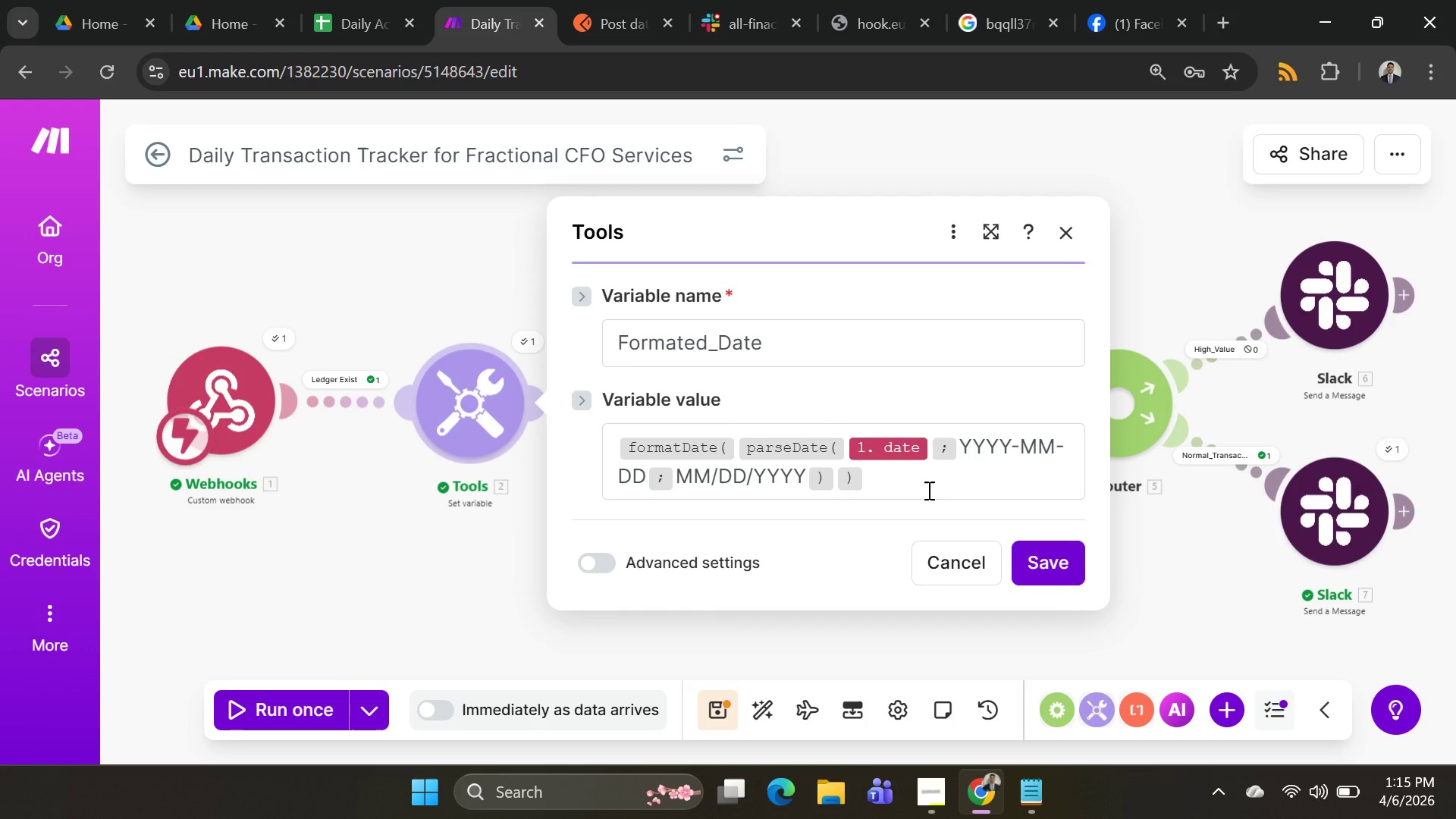 
left_click([610, 17])
 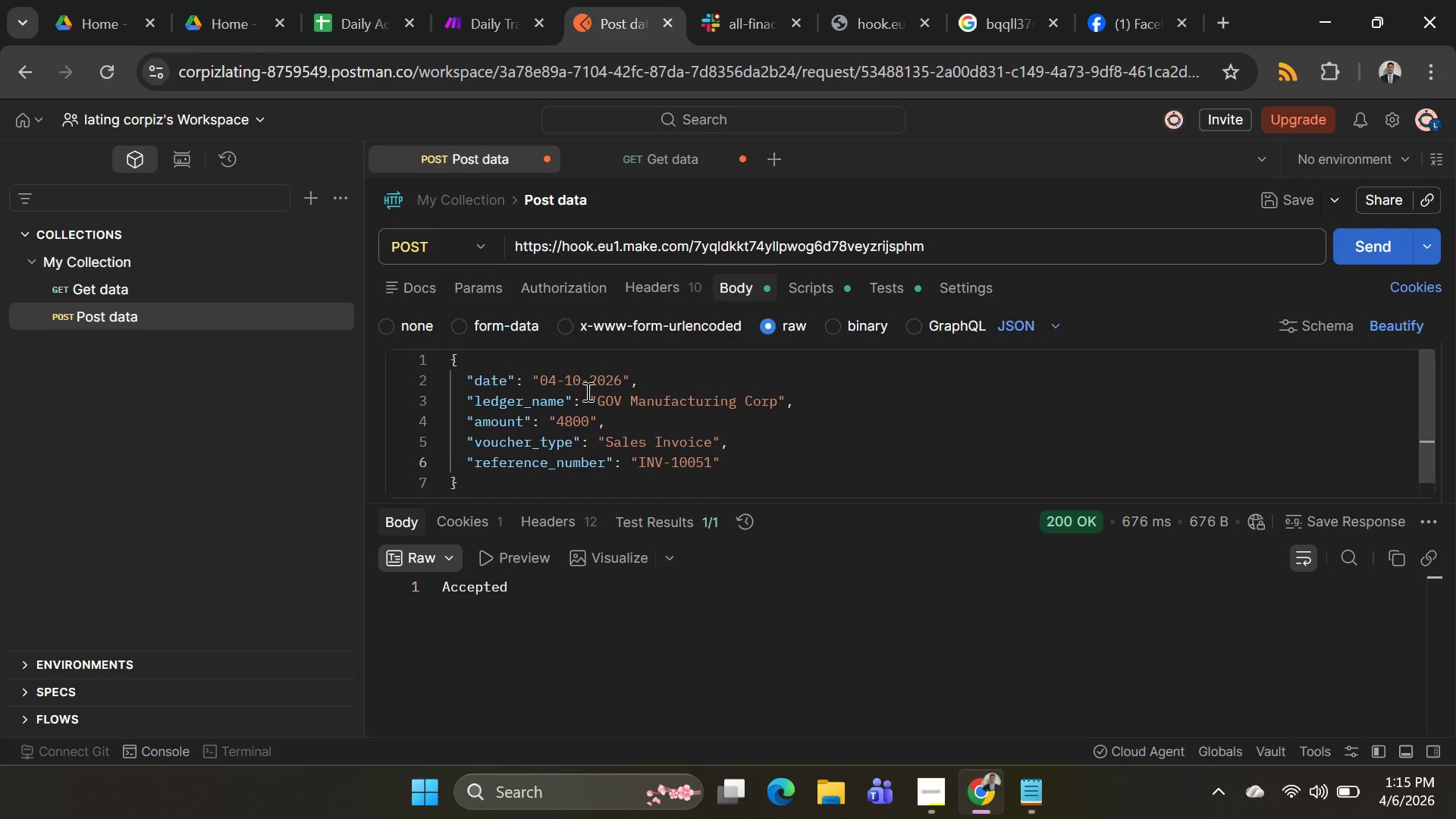 
left_click([590, 384])
 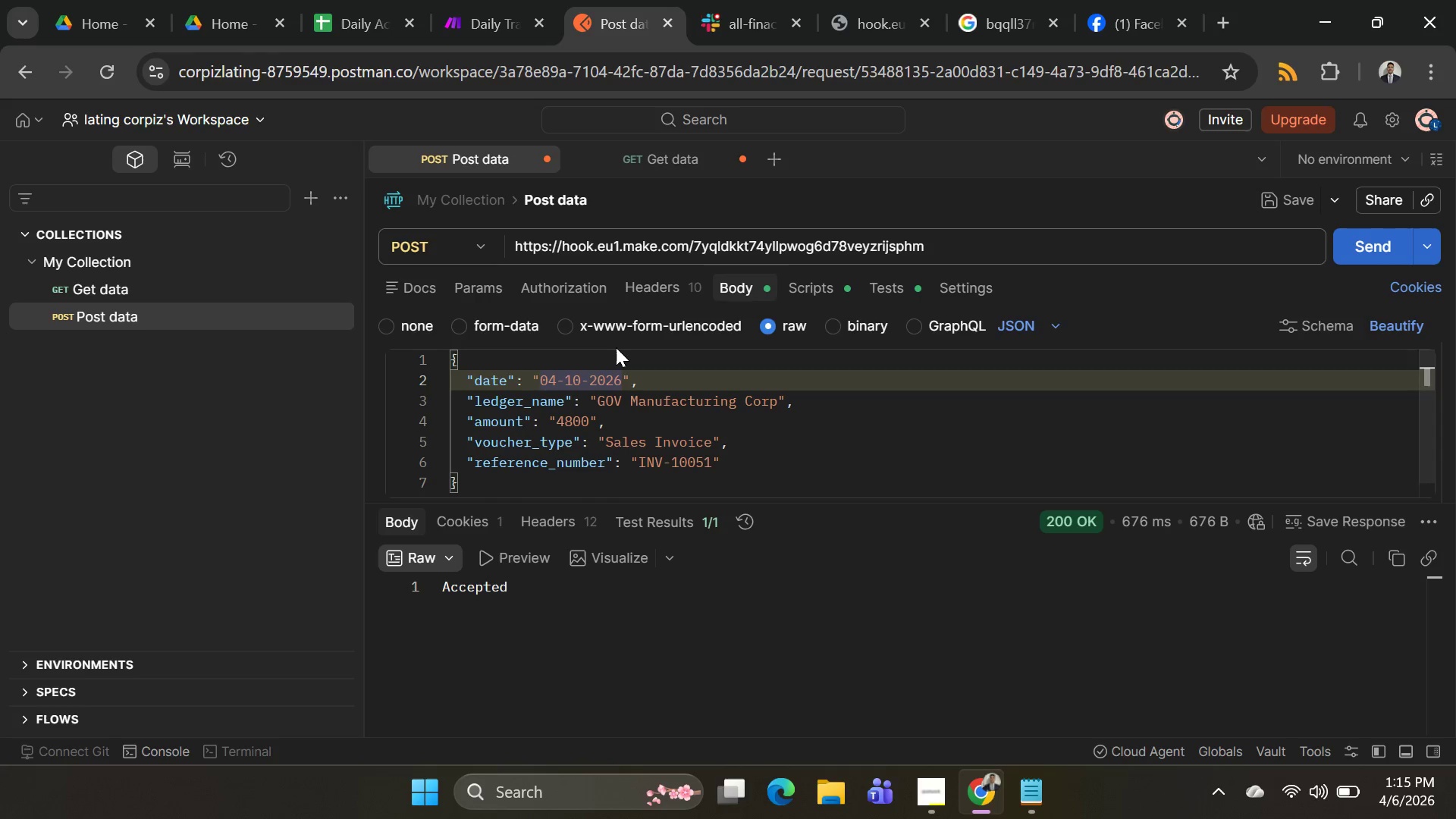 
key(Backspace)
 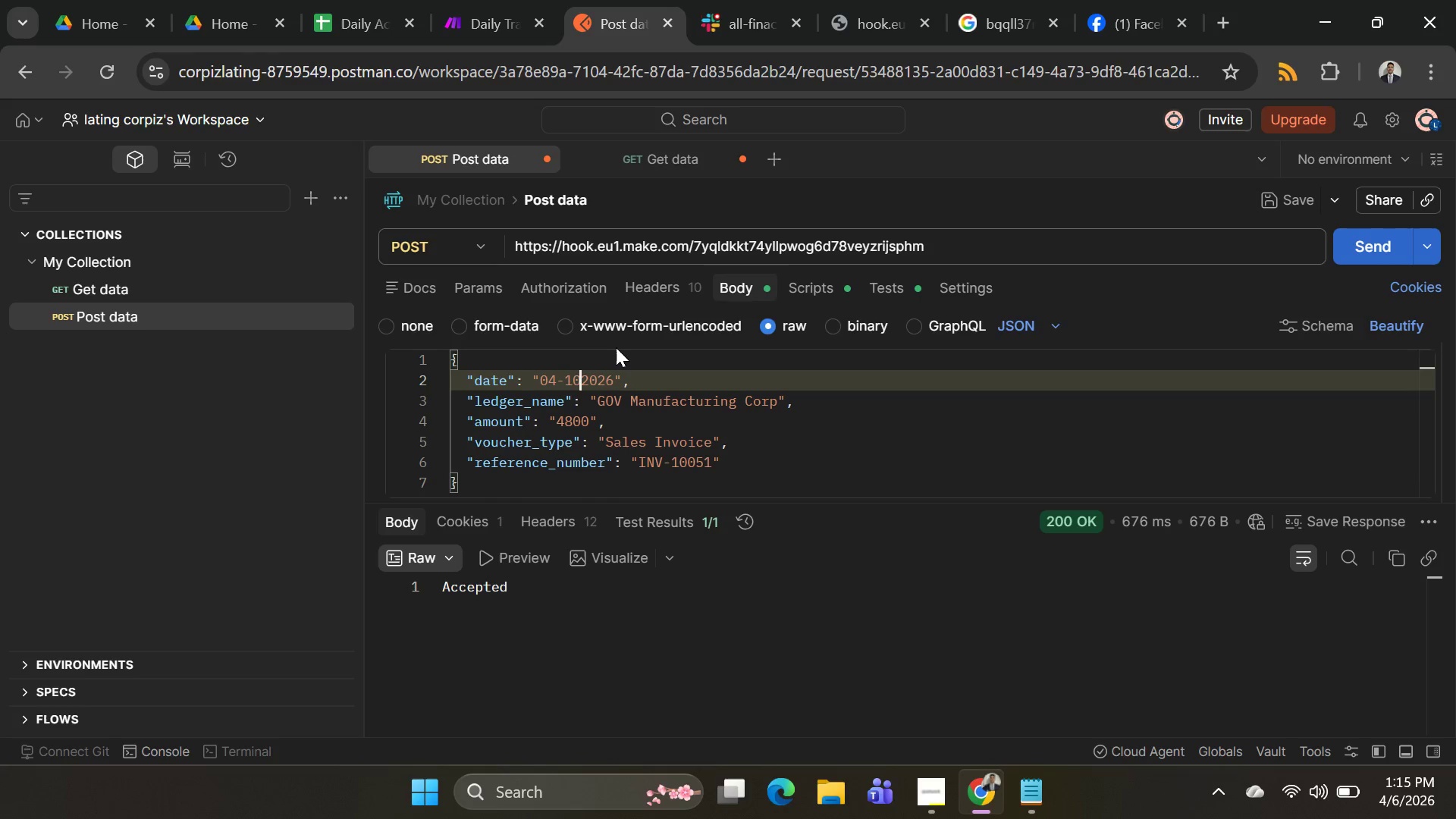 
key(Slash)
 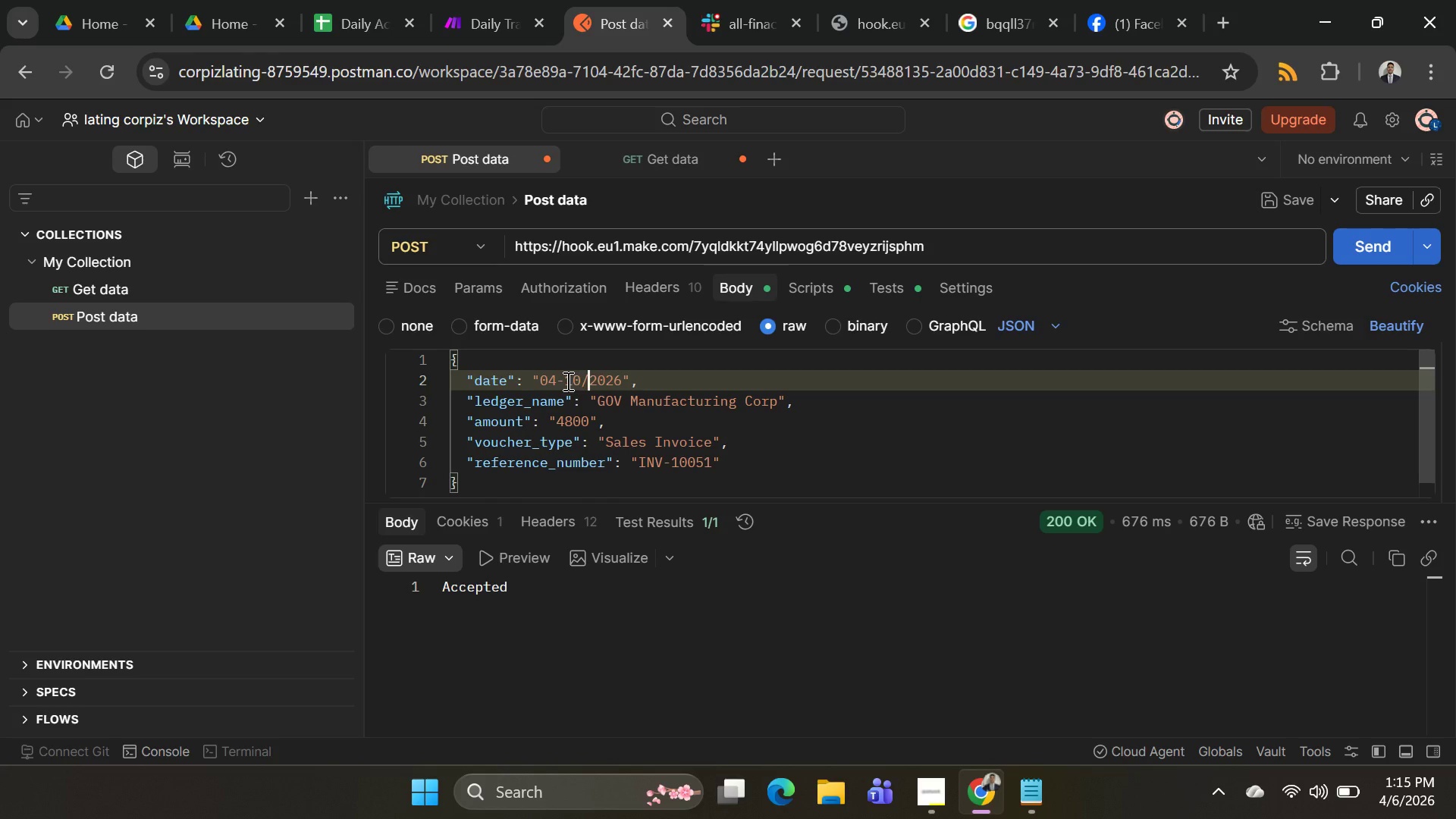 
left_click([566, 381])
 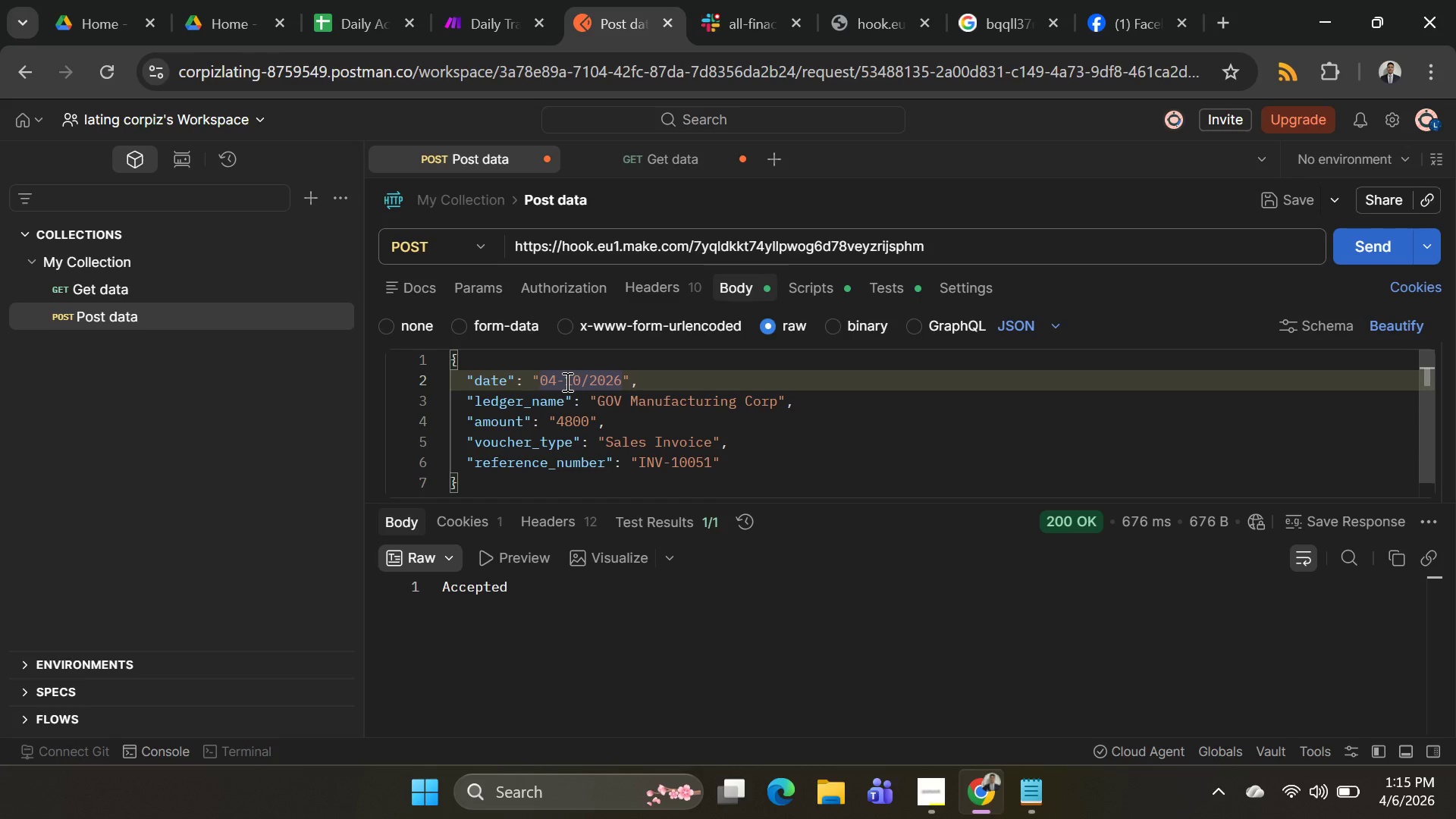 
key(Backspace)
 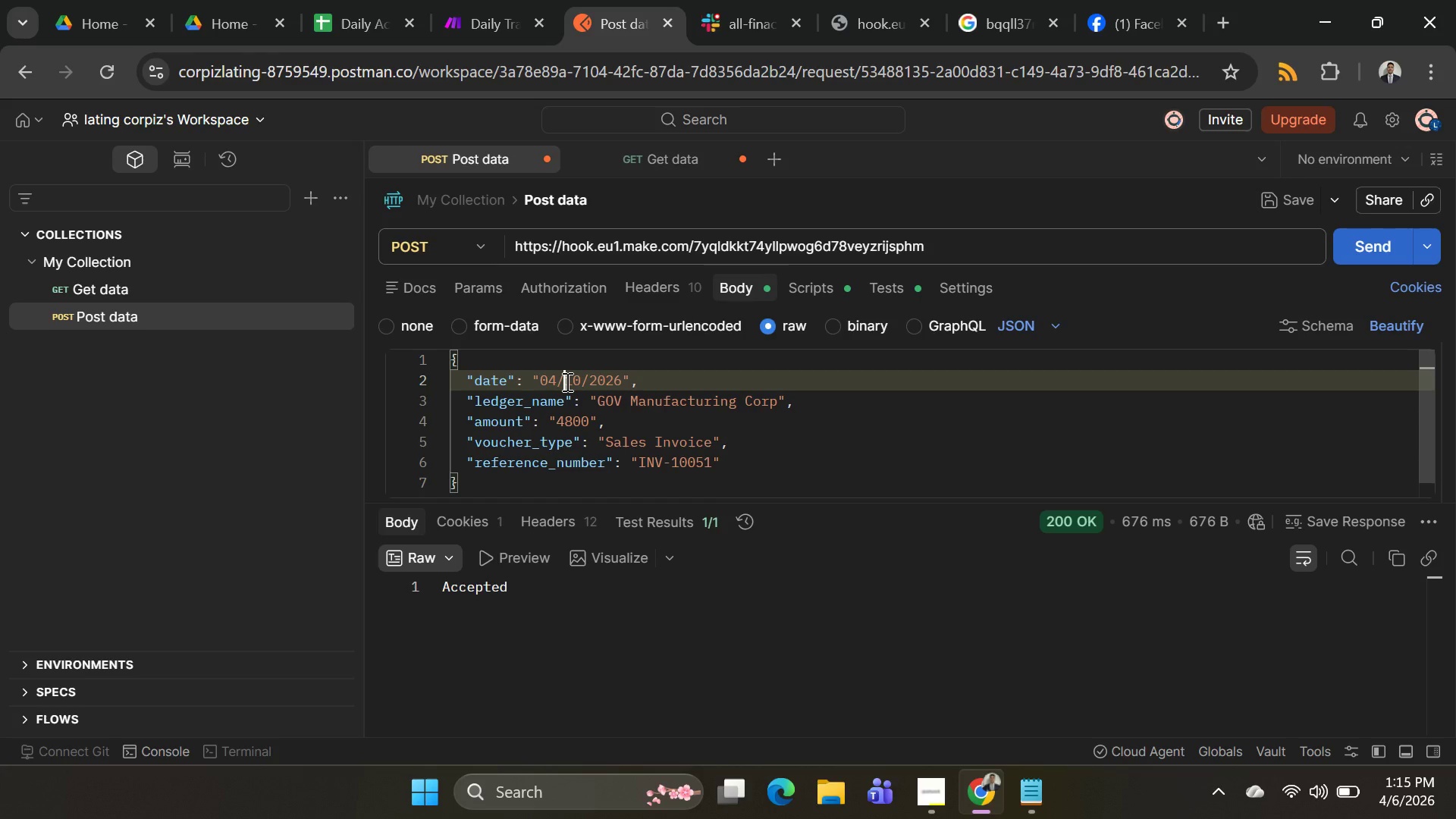 
key(Slash)
 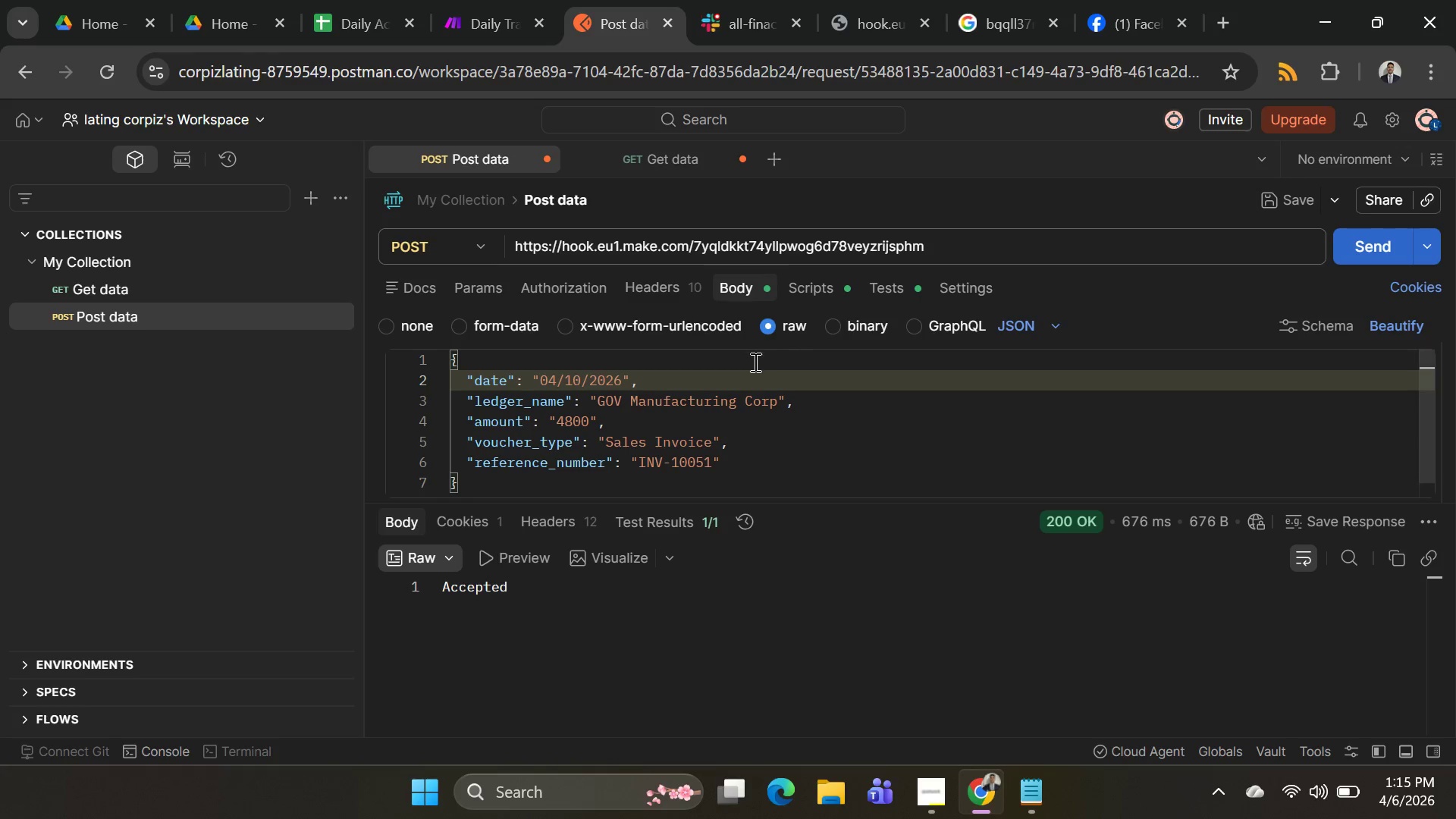 
wait(5.41)
 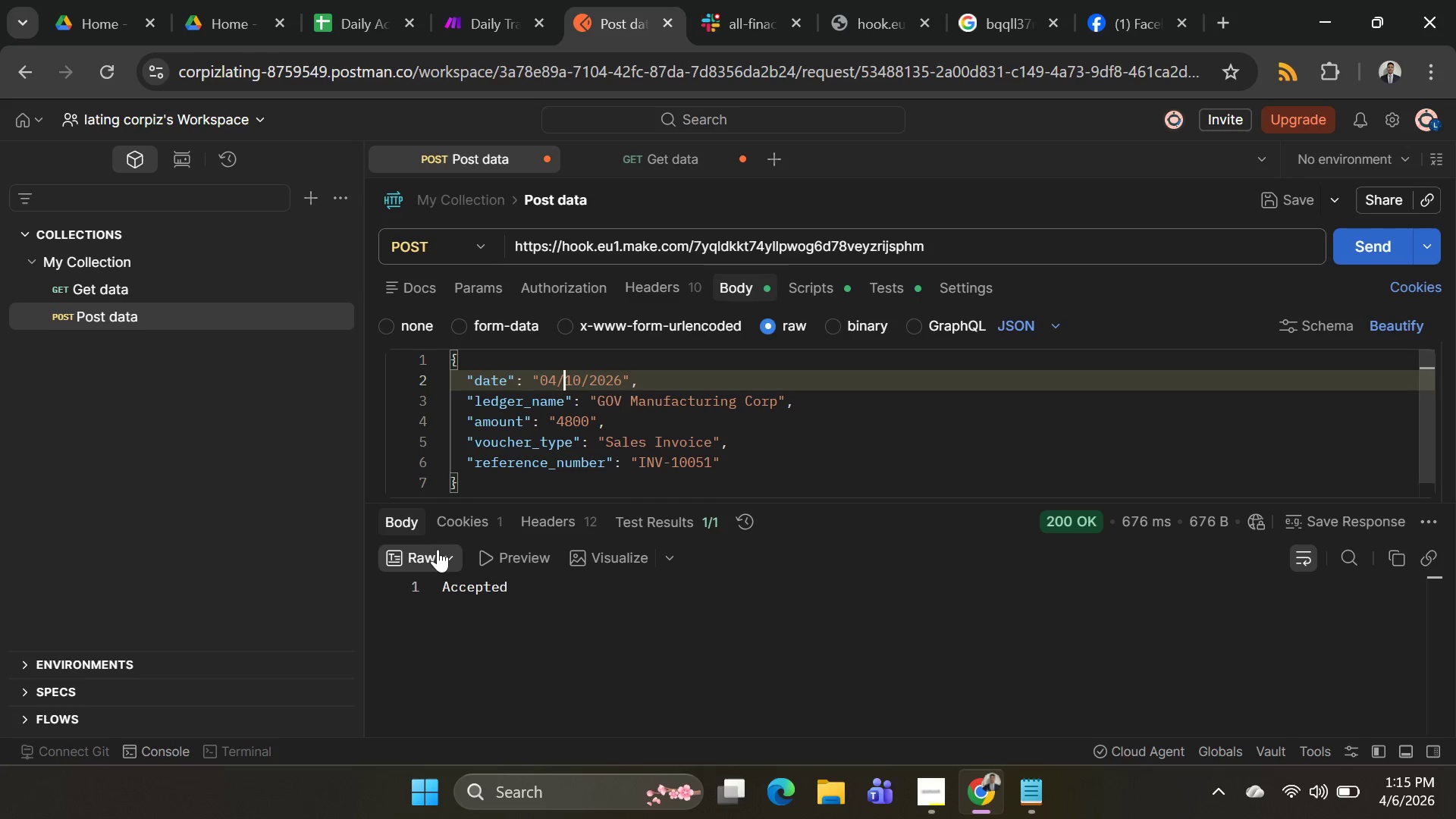 
left_click([585, 422])
 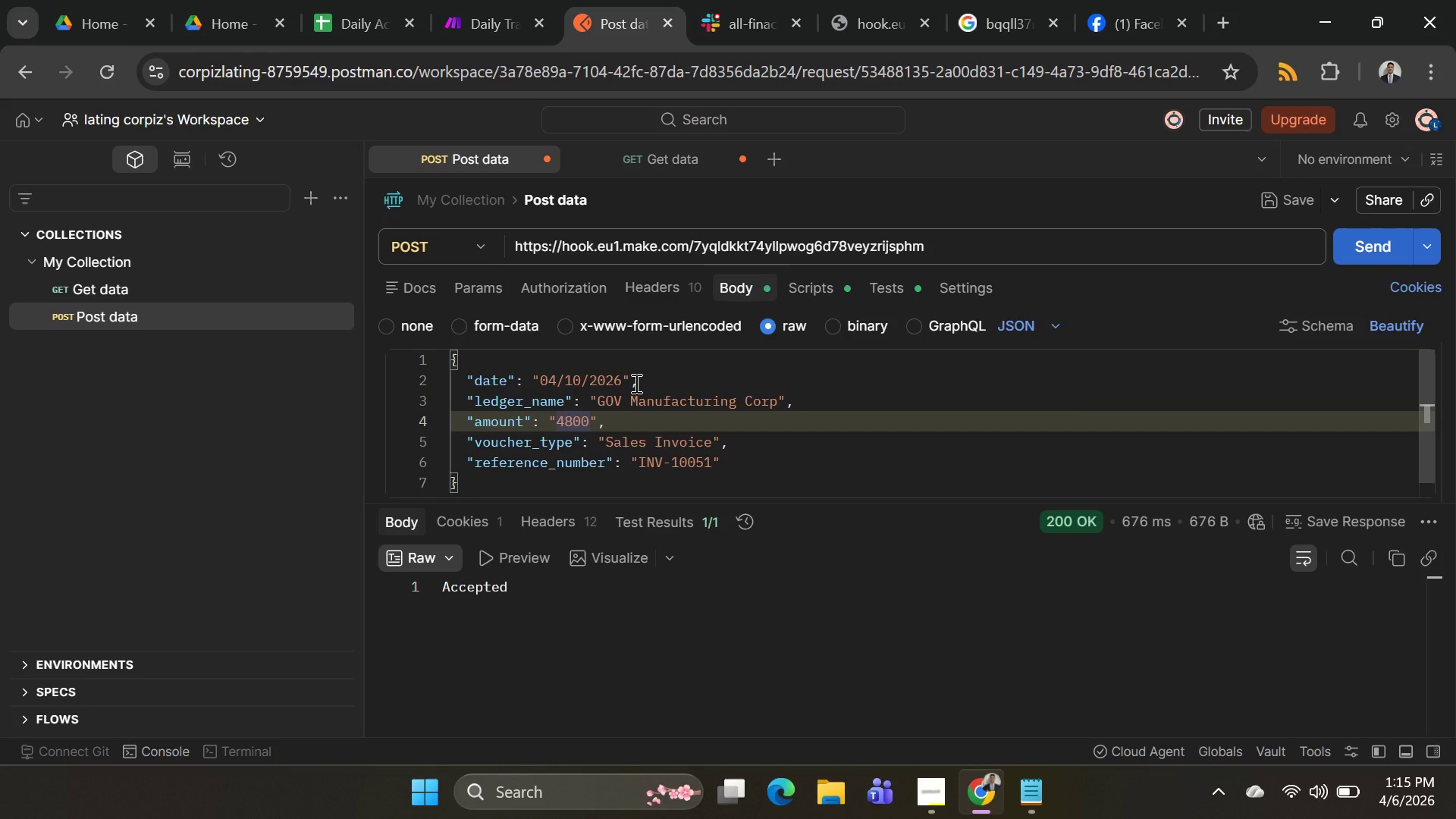 
key(Backspace)
 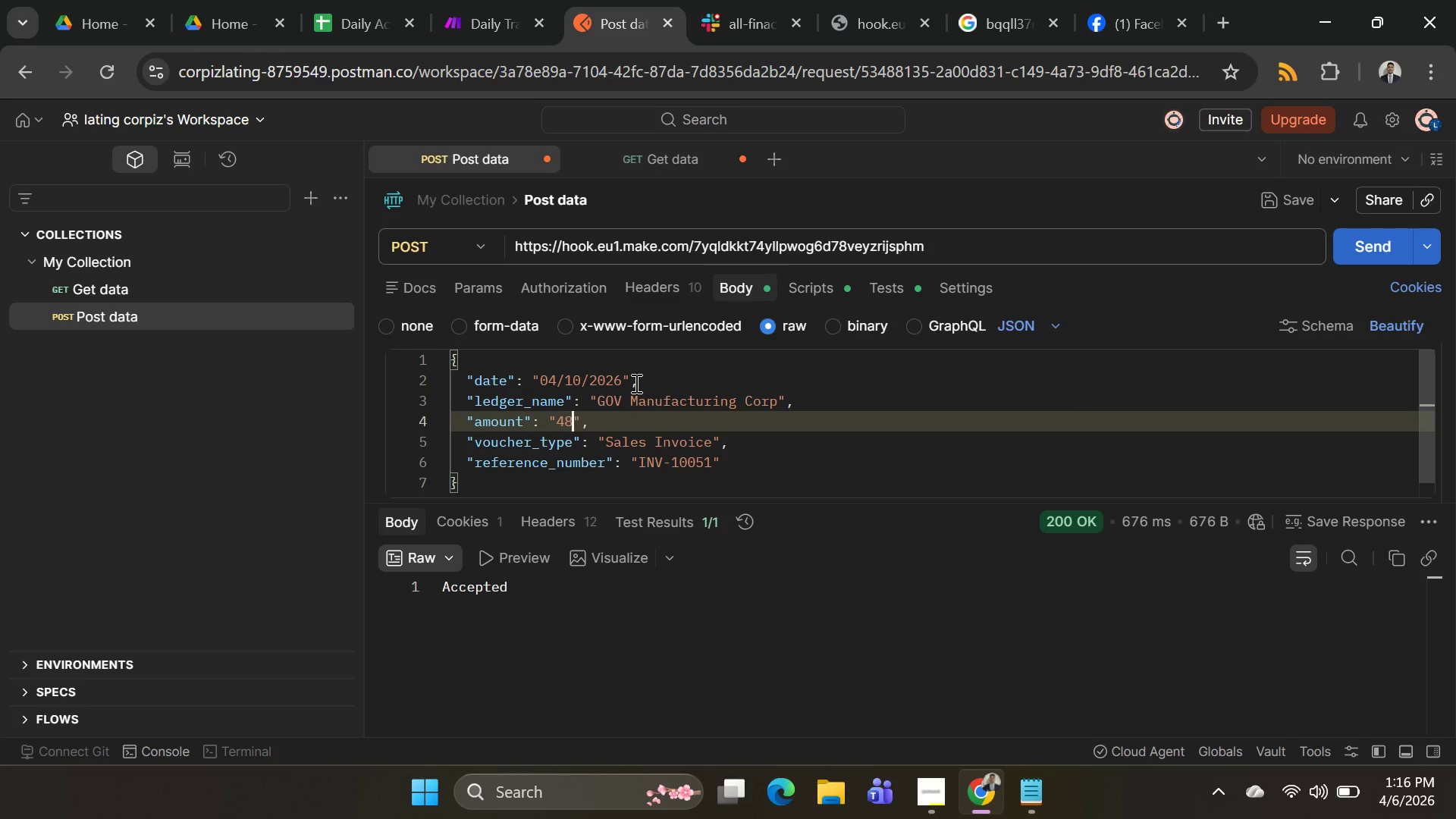 
key(Backspace)
 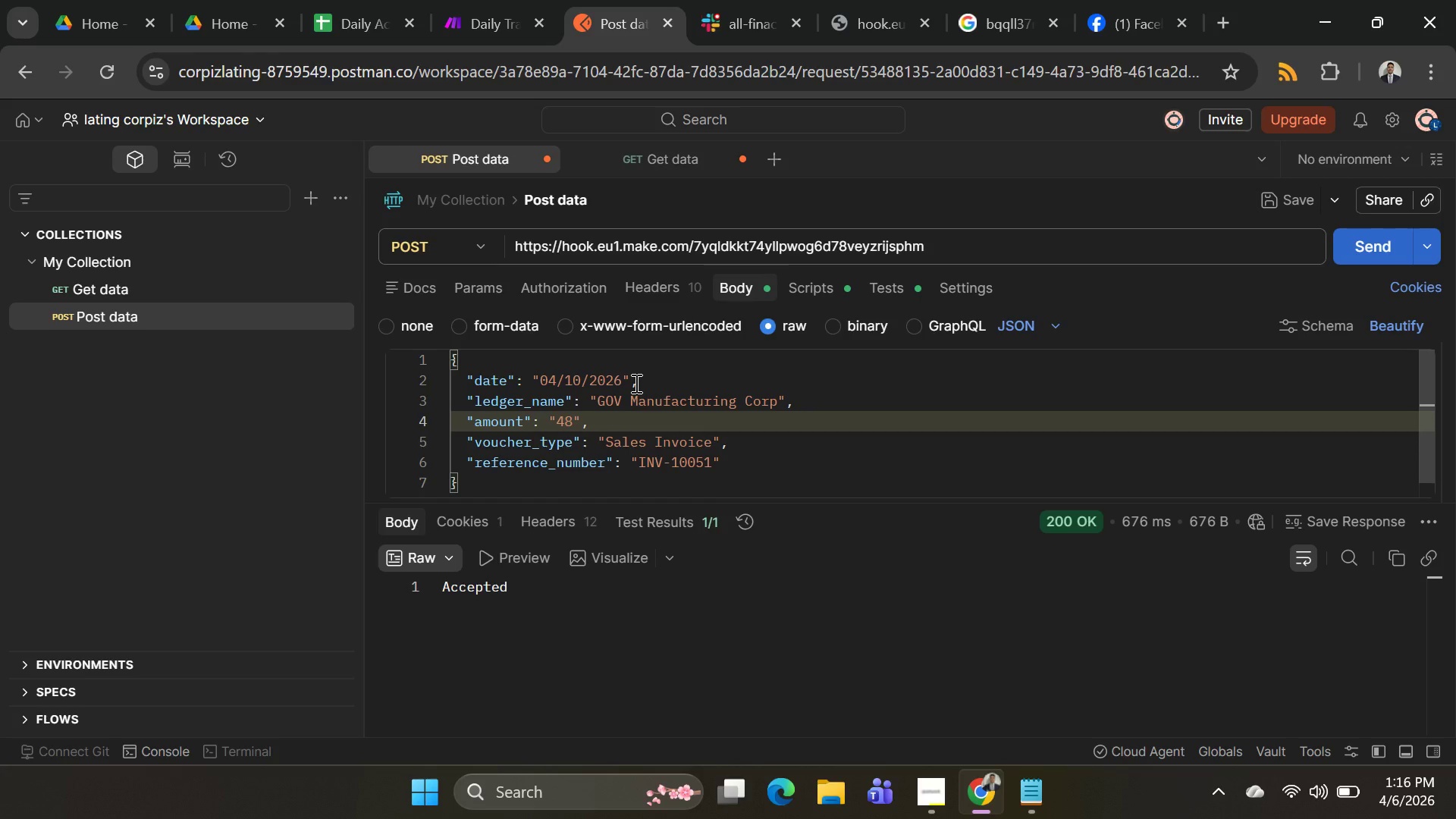 
type(88)
 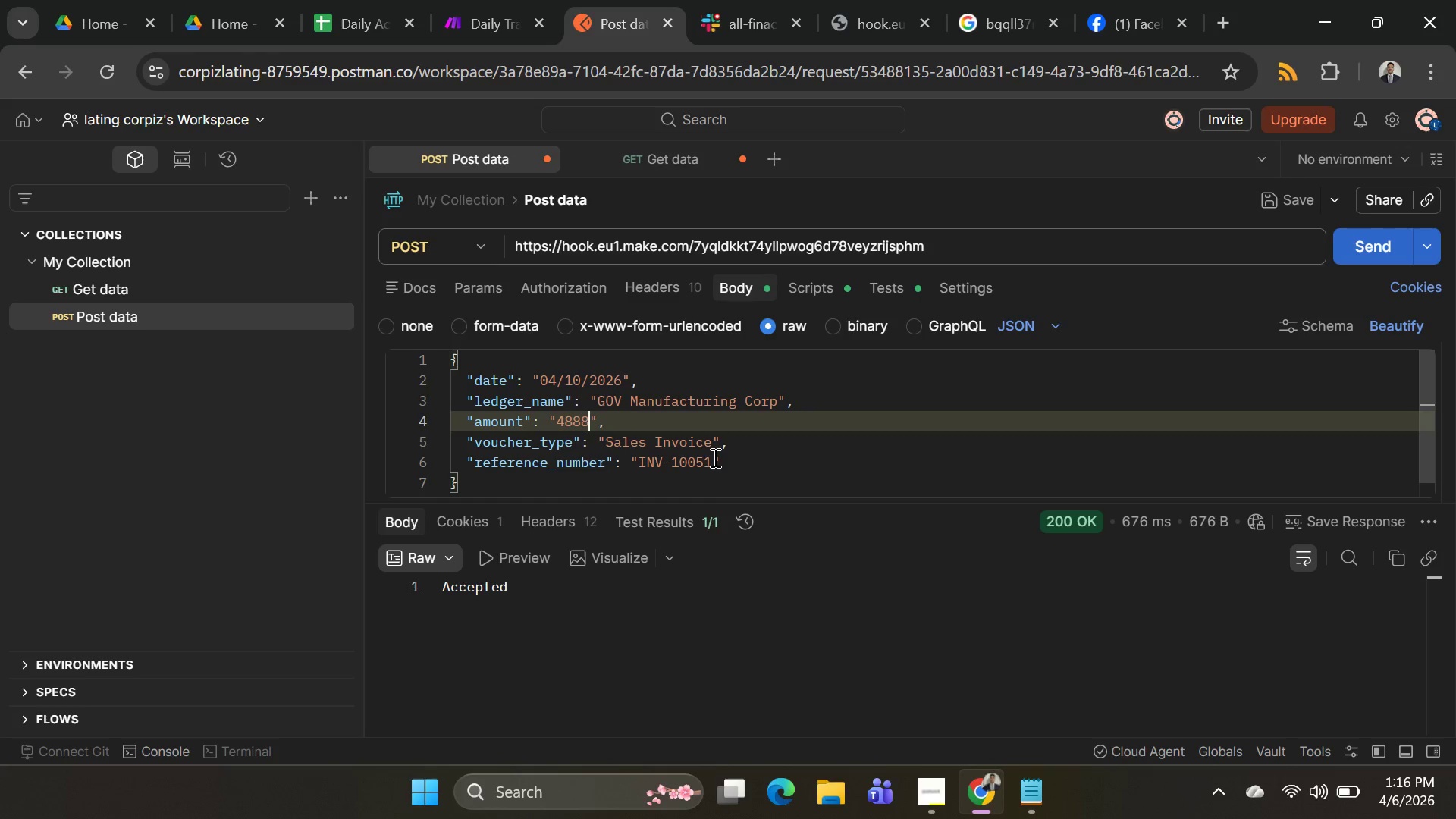 
left_click([714, 459])
 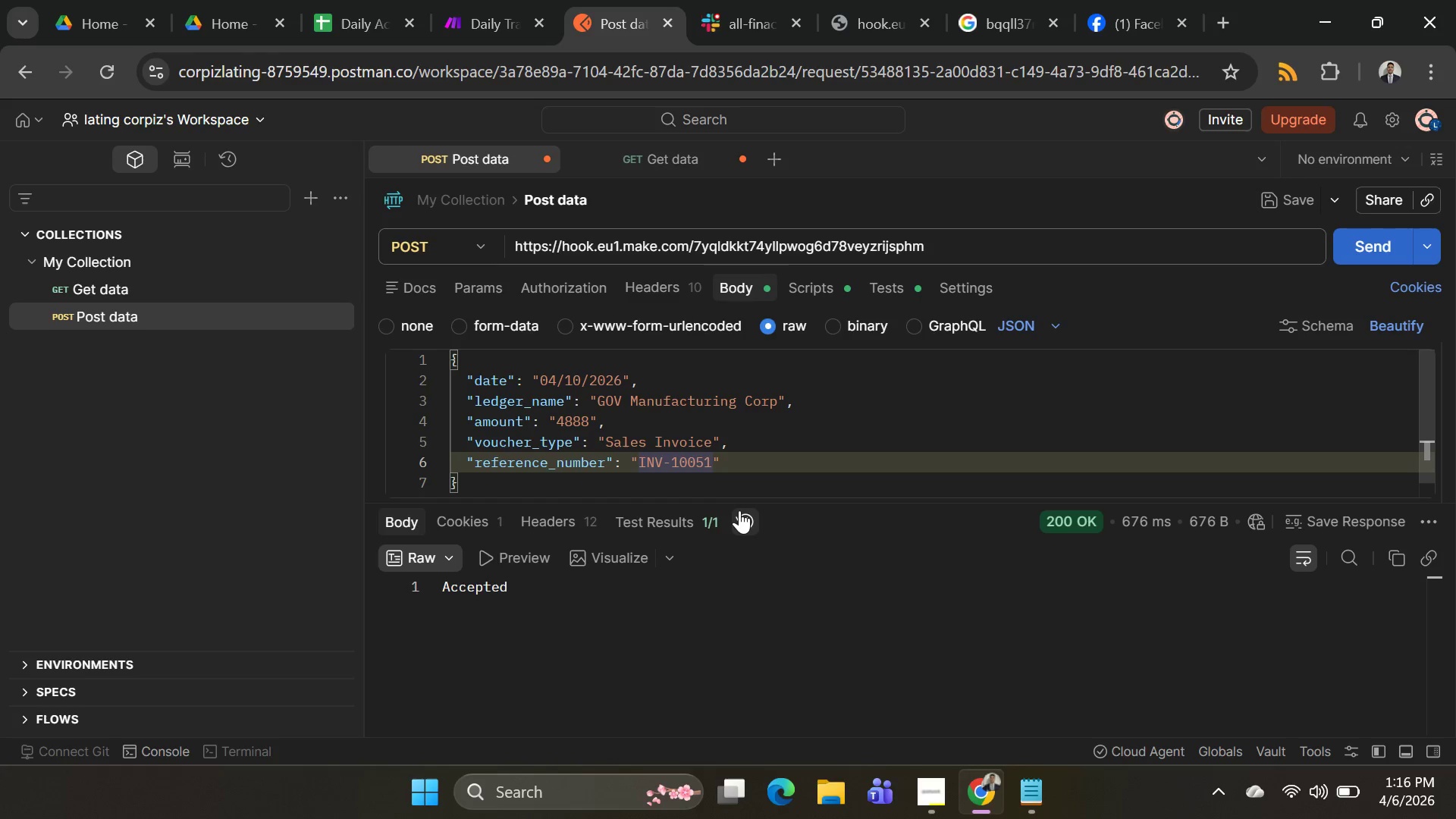 
key(Backspace)
 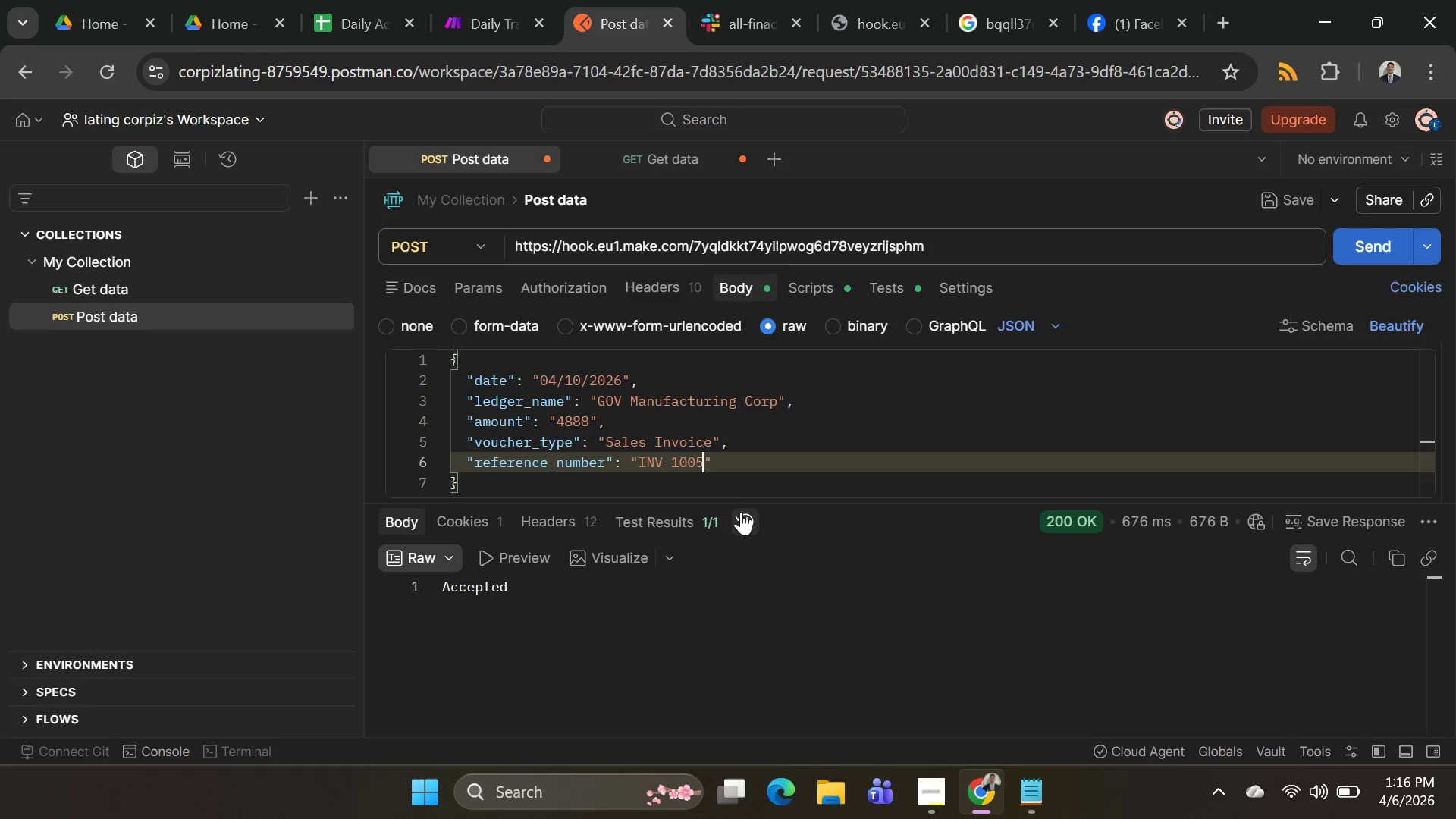 
key(3)
 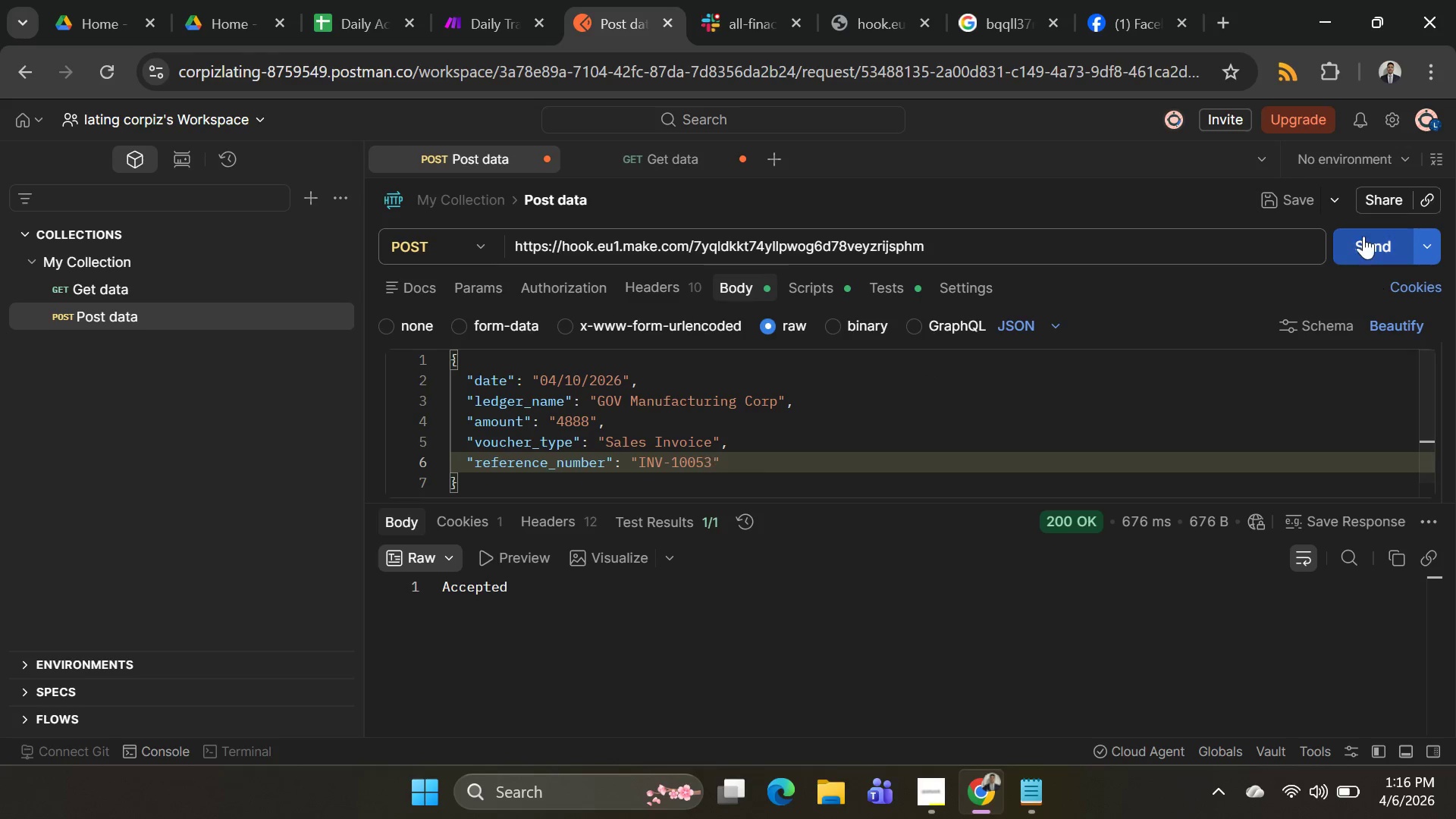 
wait(7.52)
 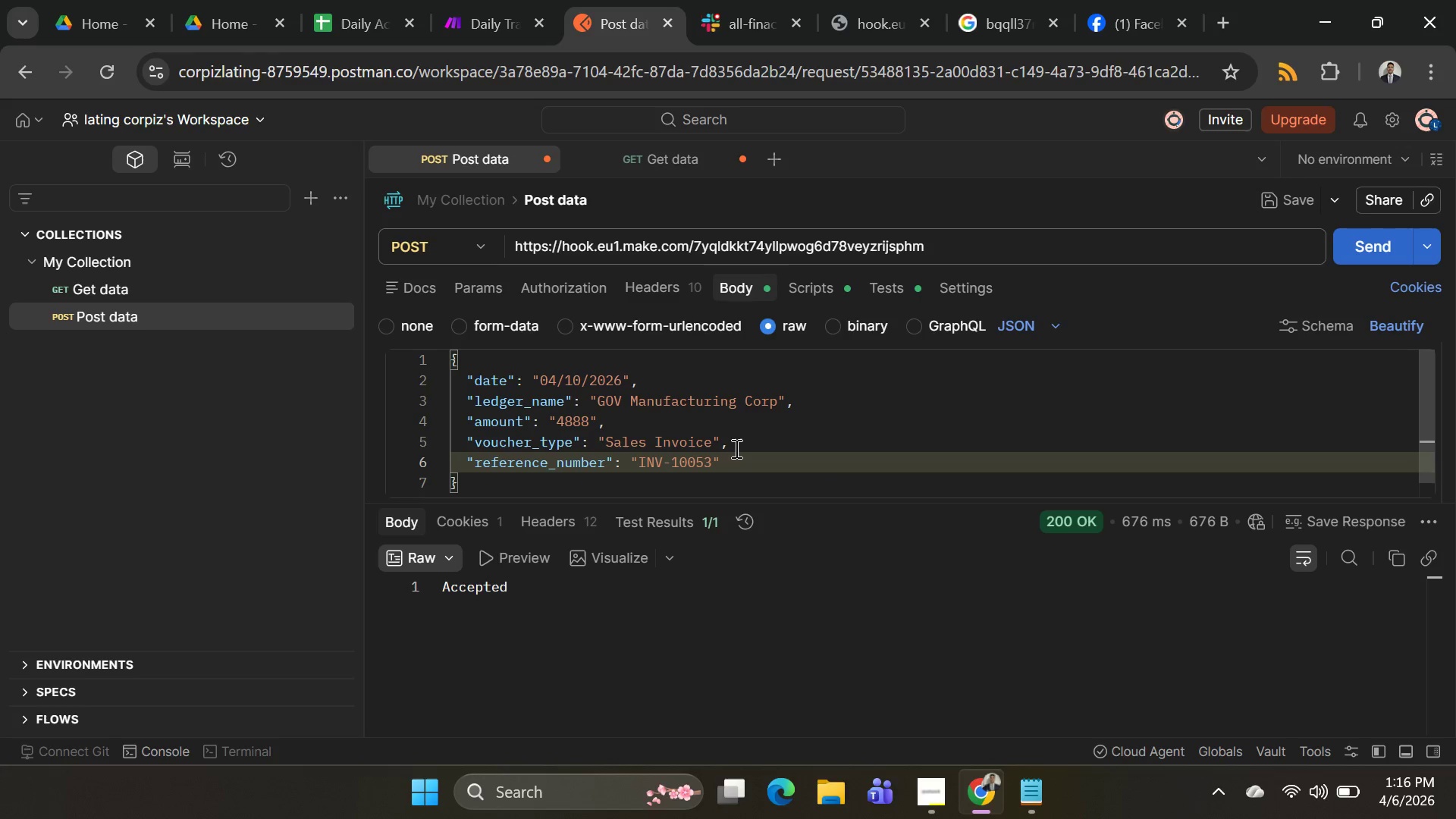 
double_click([598, 397])
 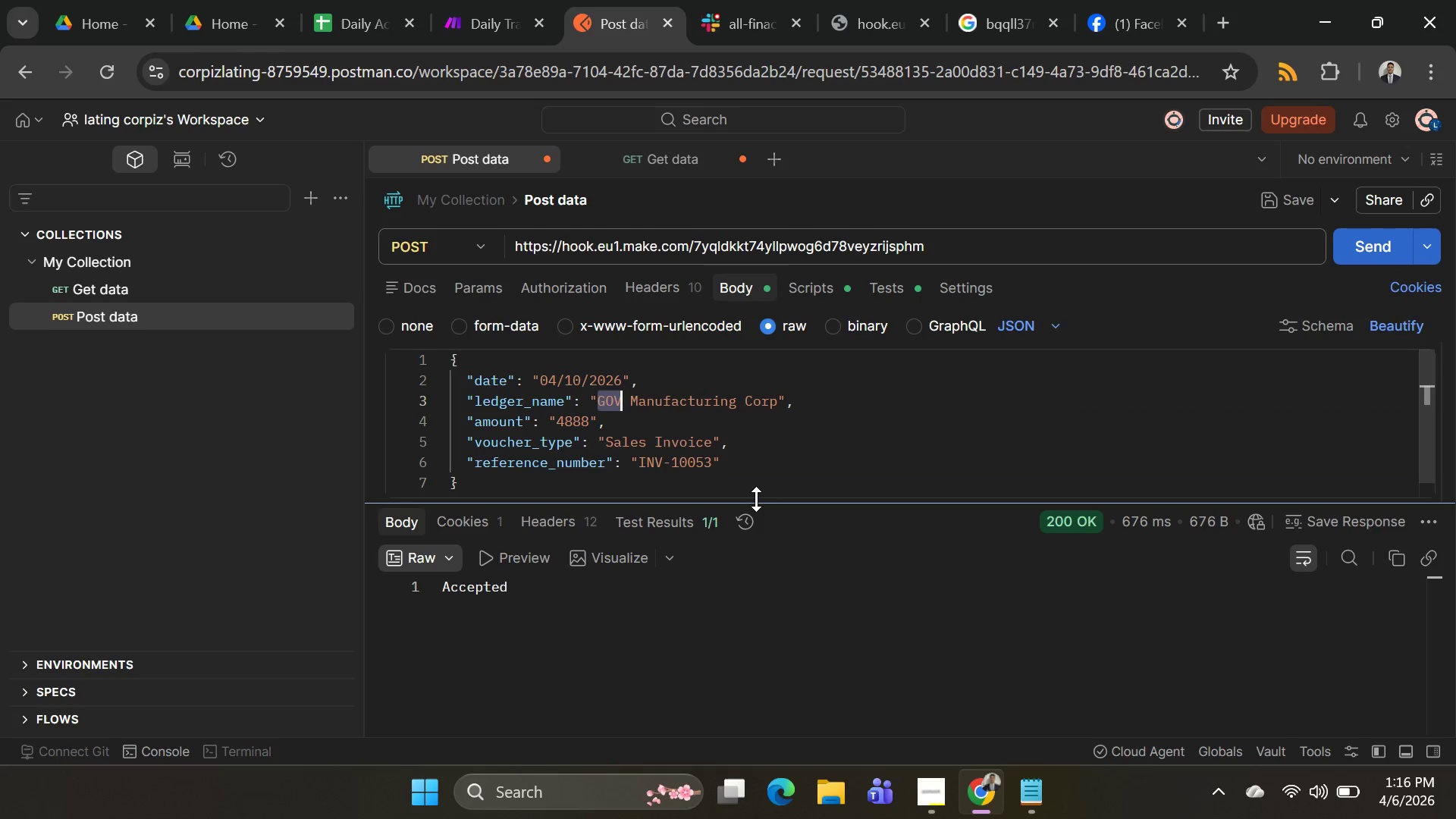 
type(NOR)
 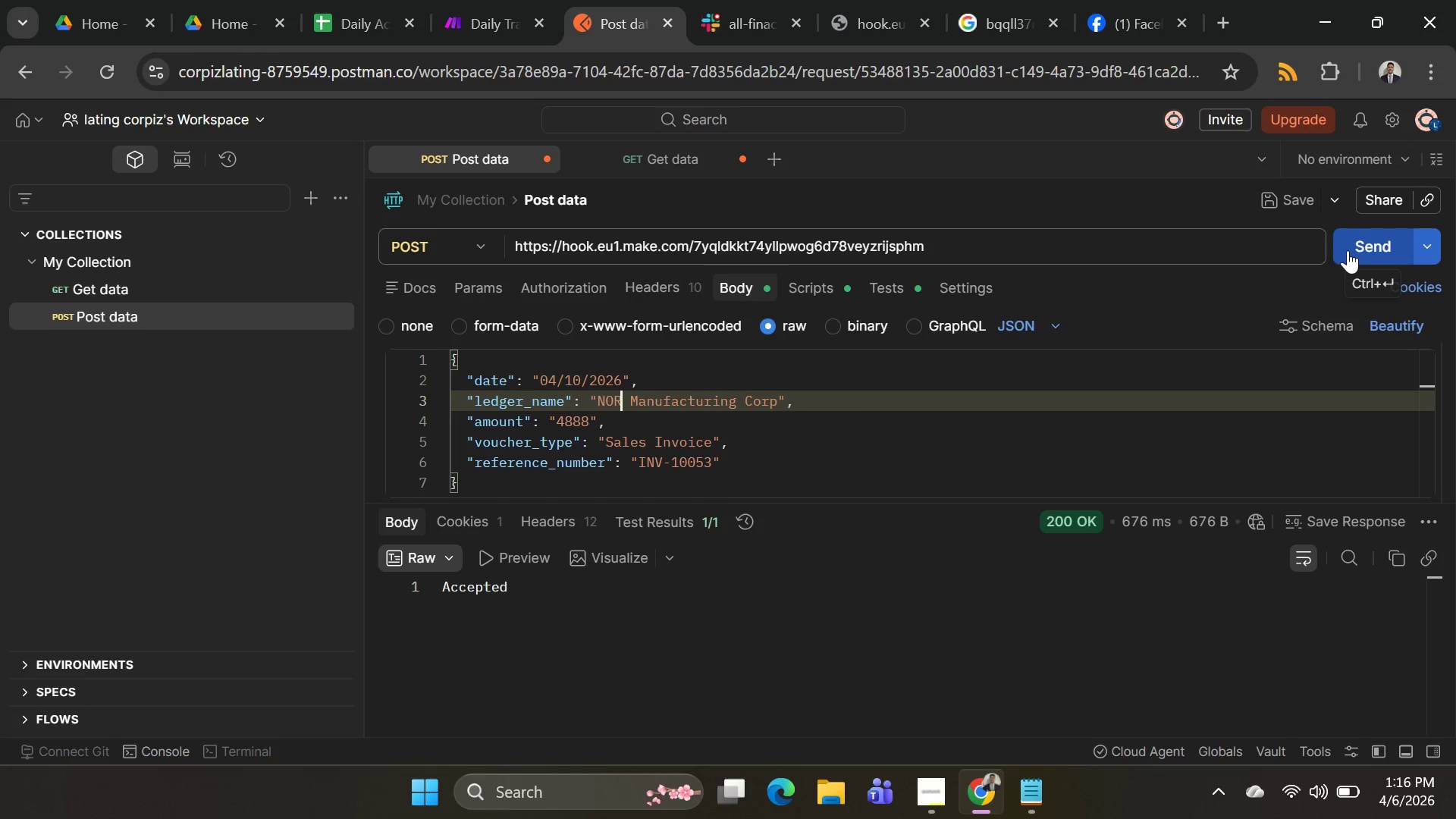 
left_click([1348, 250])
 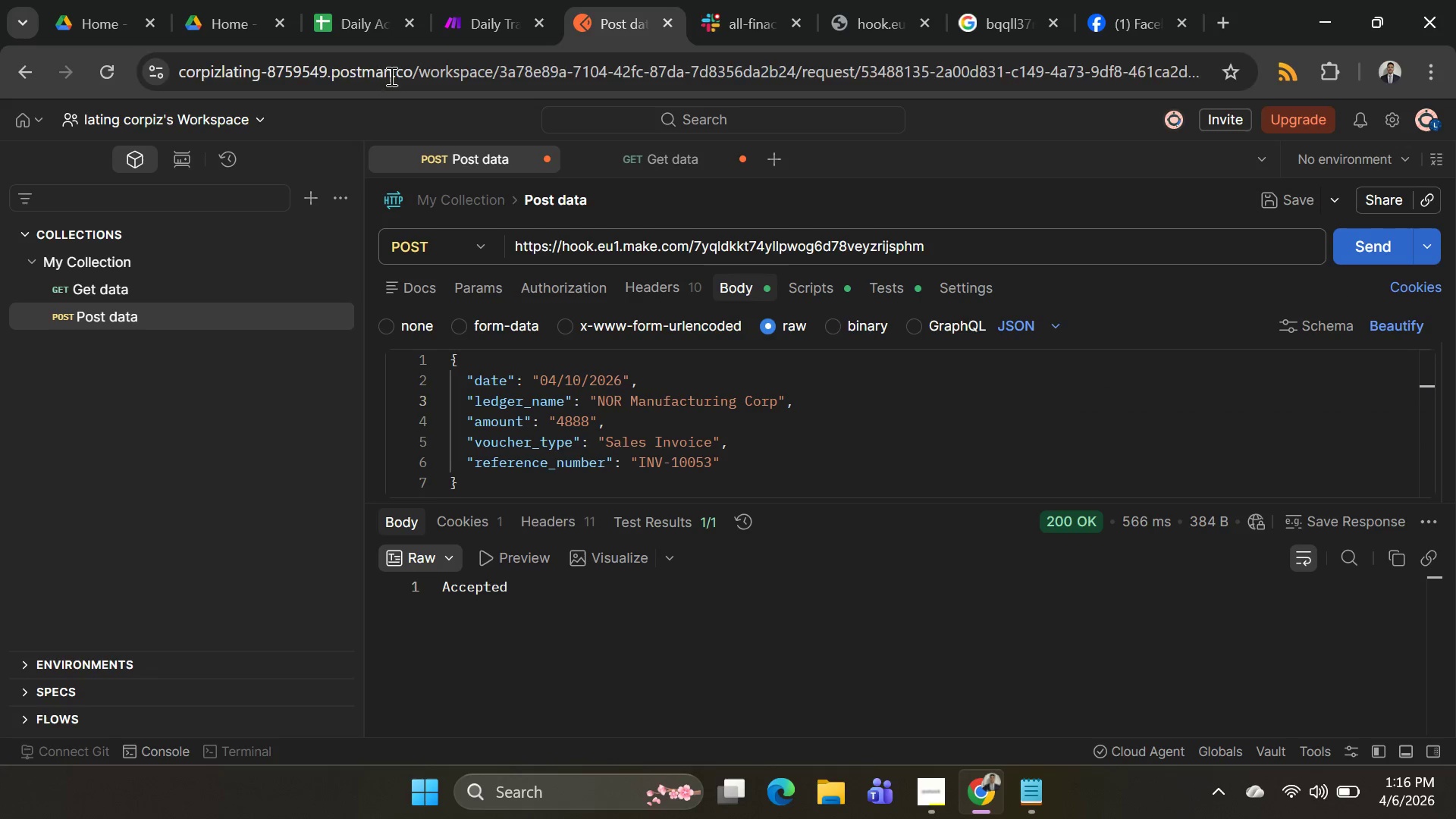 
left_click([369, 30])
 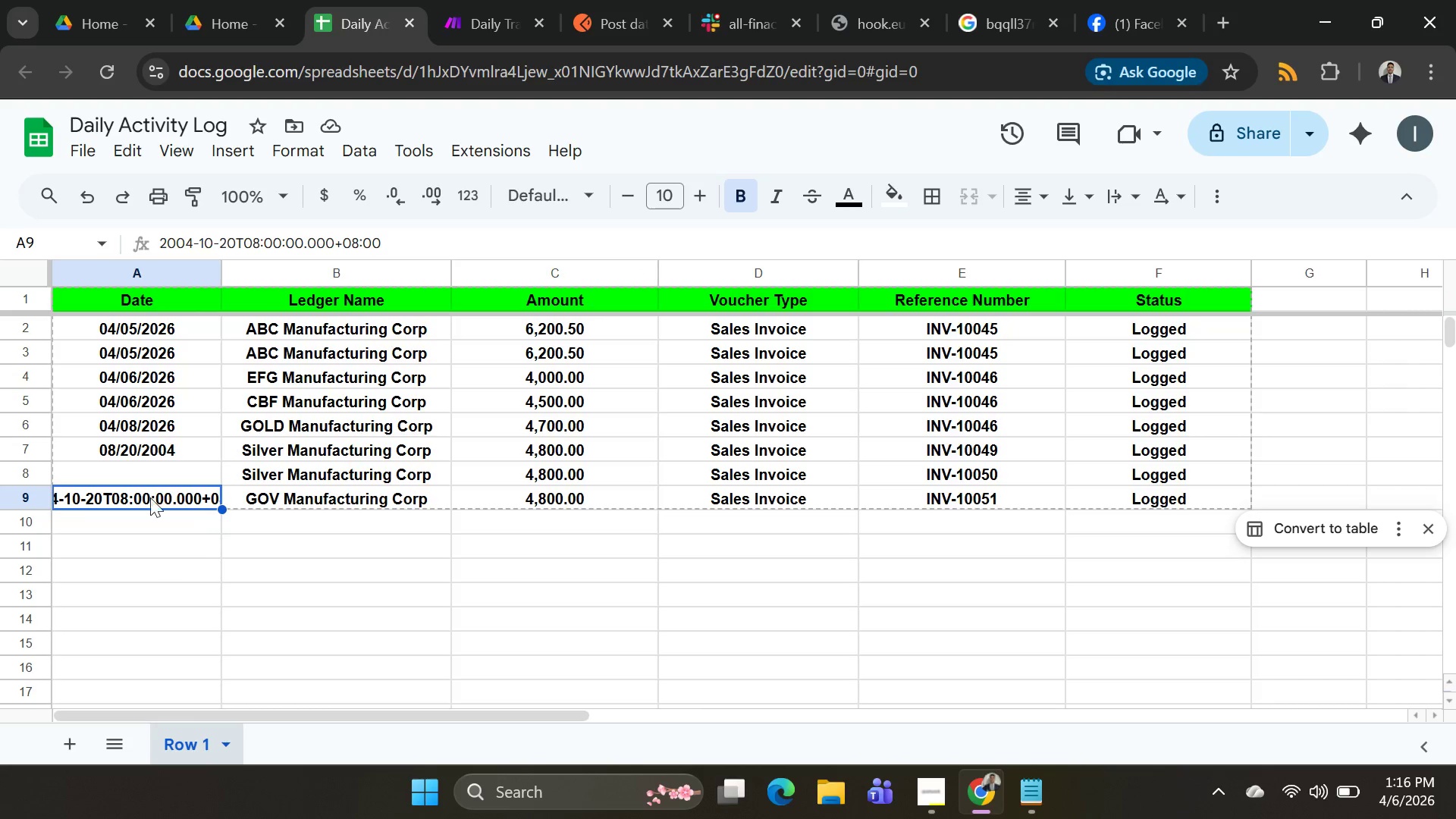 
left_click([147, 487])
 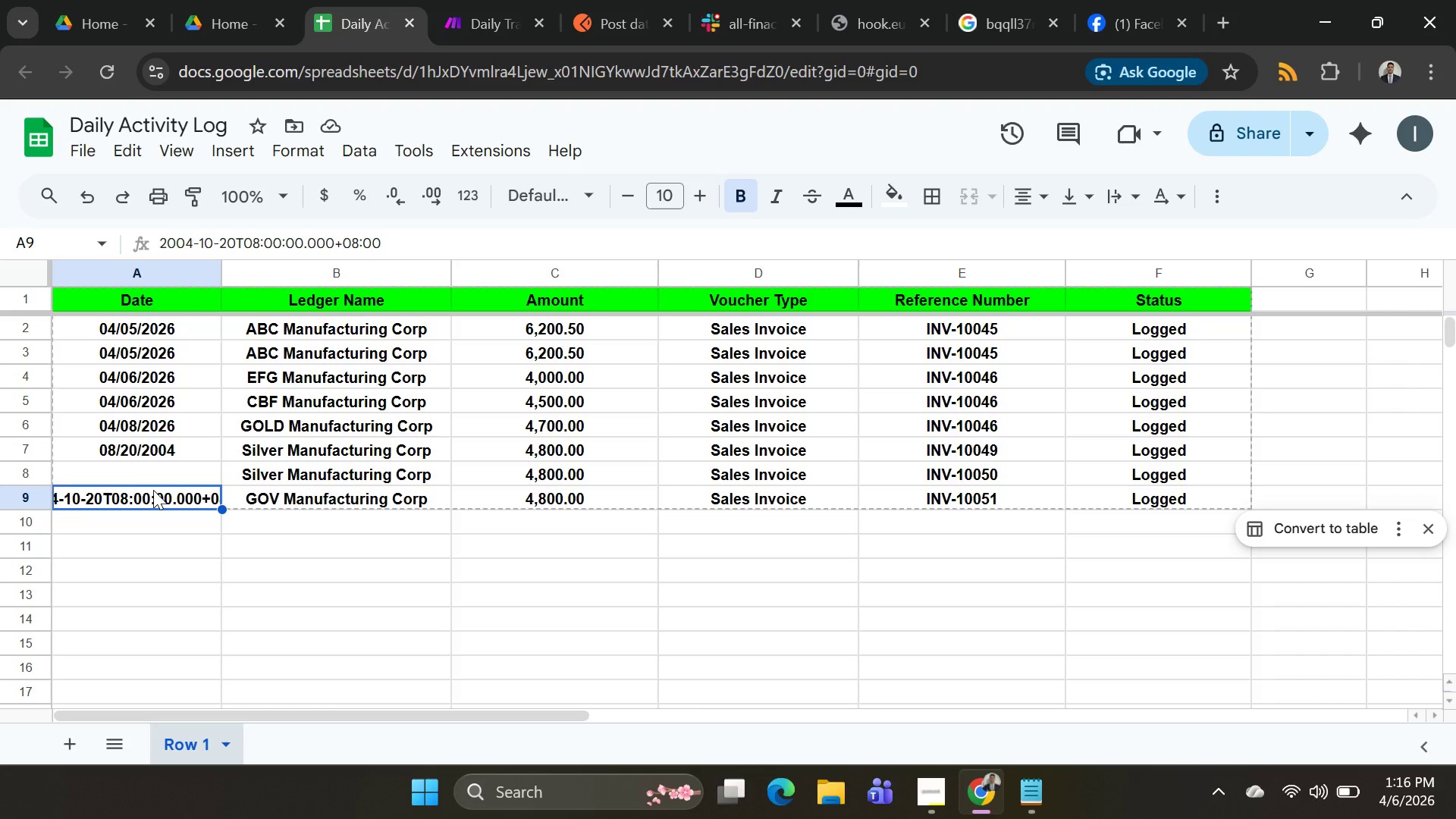 
hold_key(key=ControlLeft, duration=0.66)
 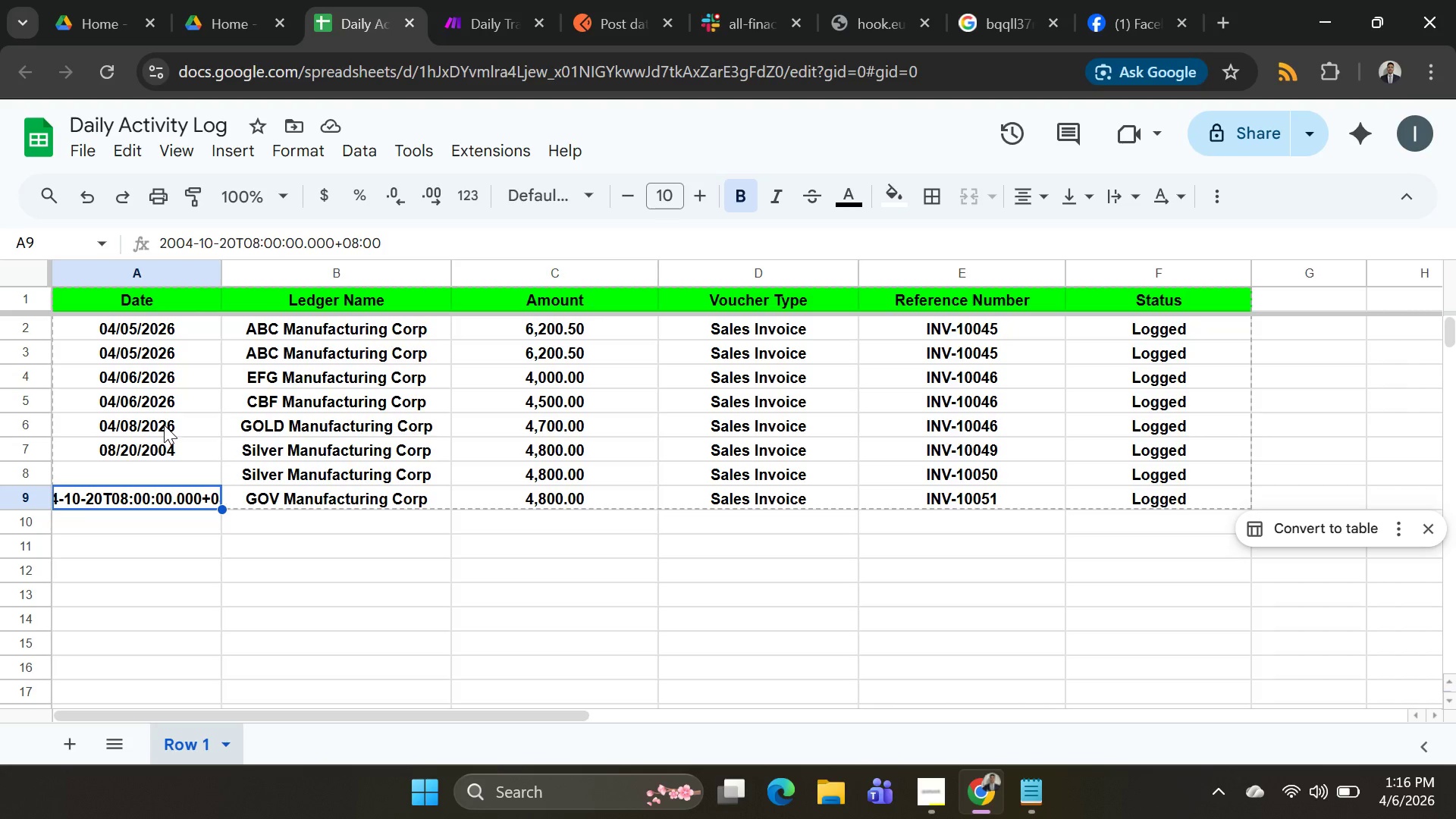 
key(Backspace)
 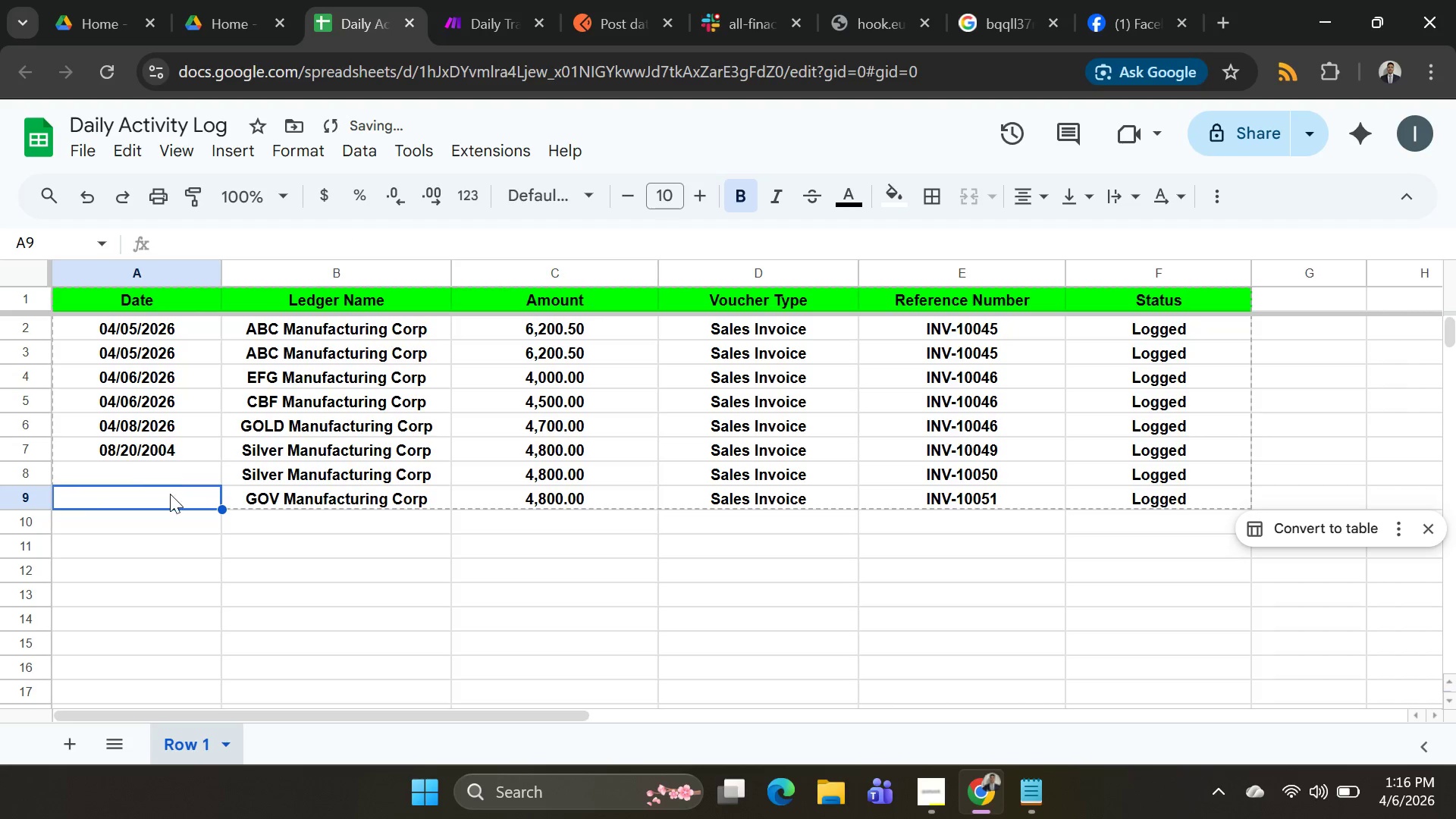 
left_click([170, 495])
 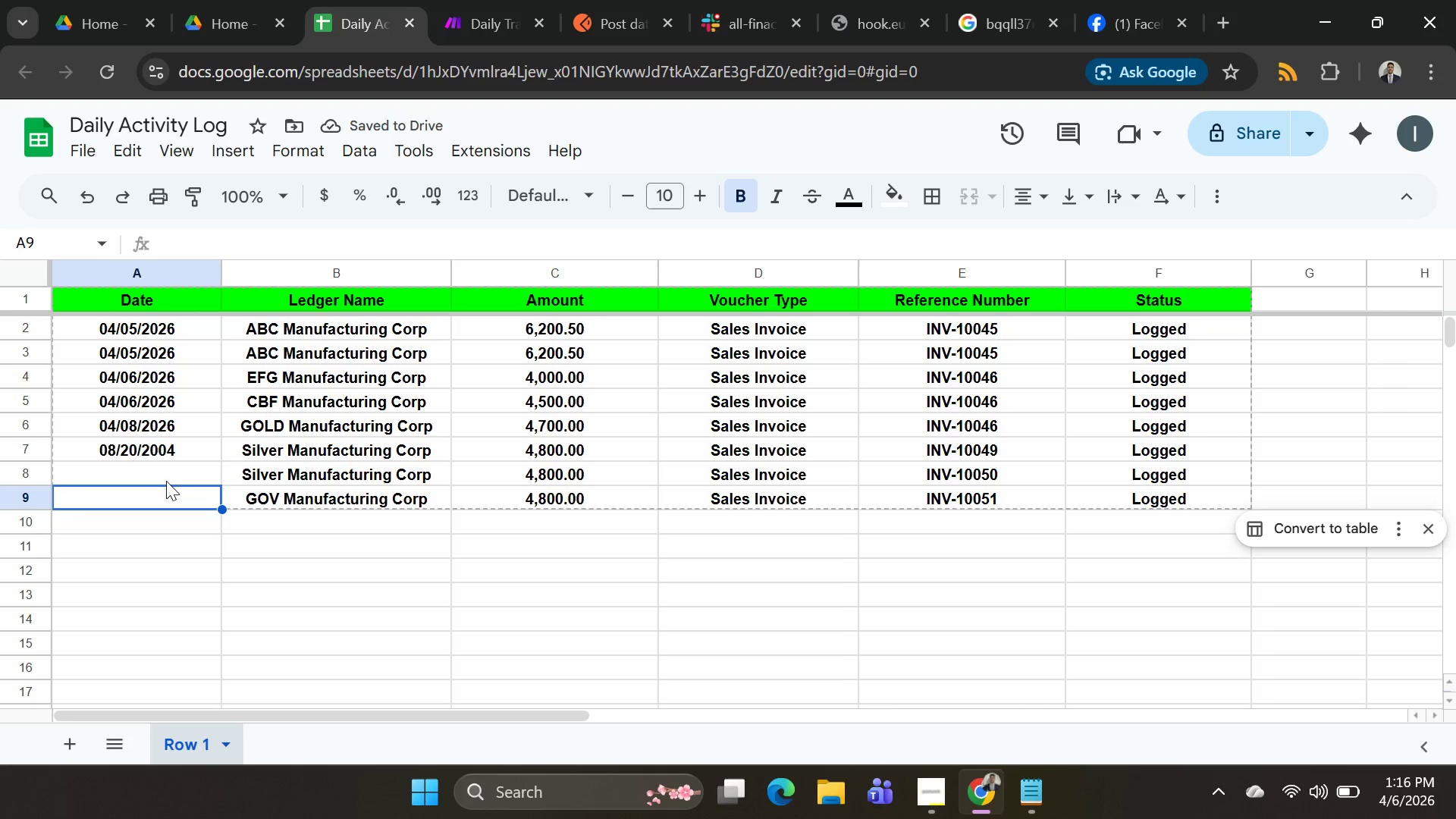 
left_click([164, 474])
 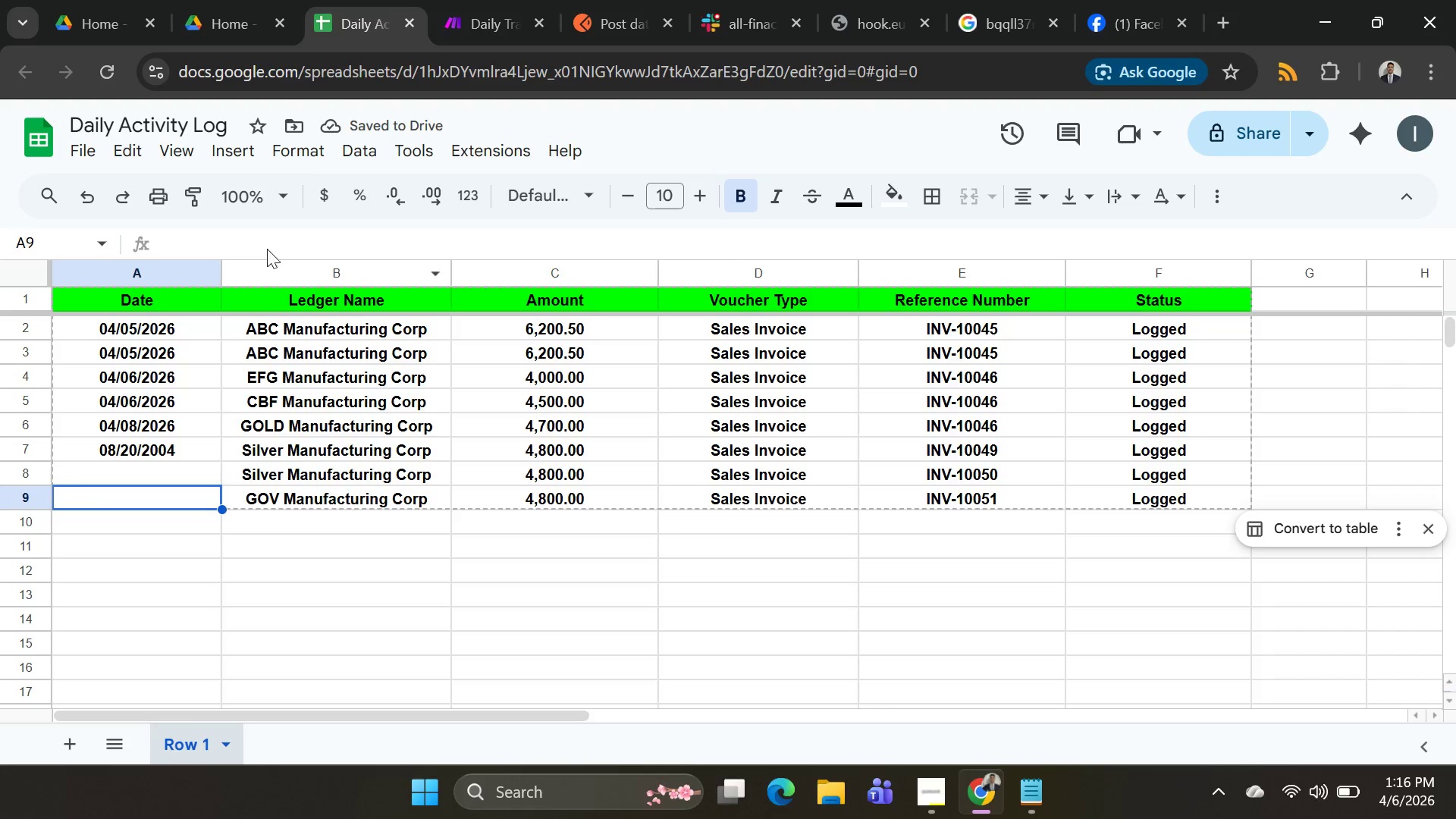 
left_click([466, 10])
 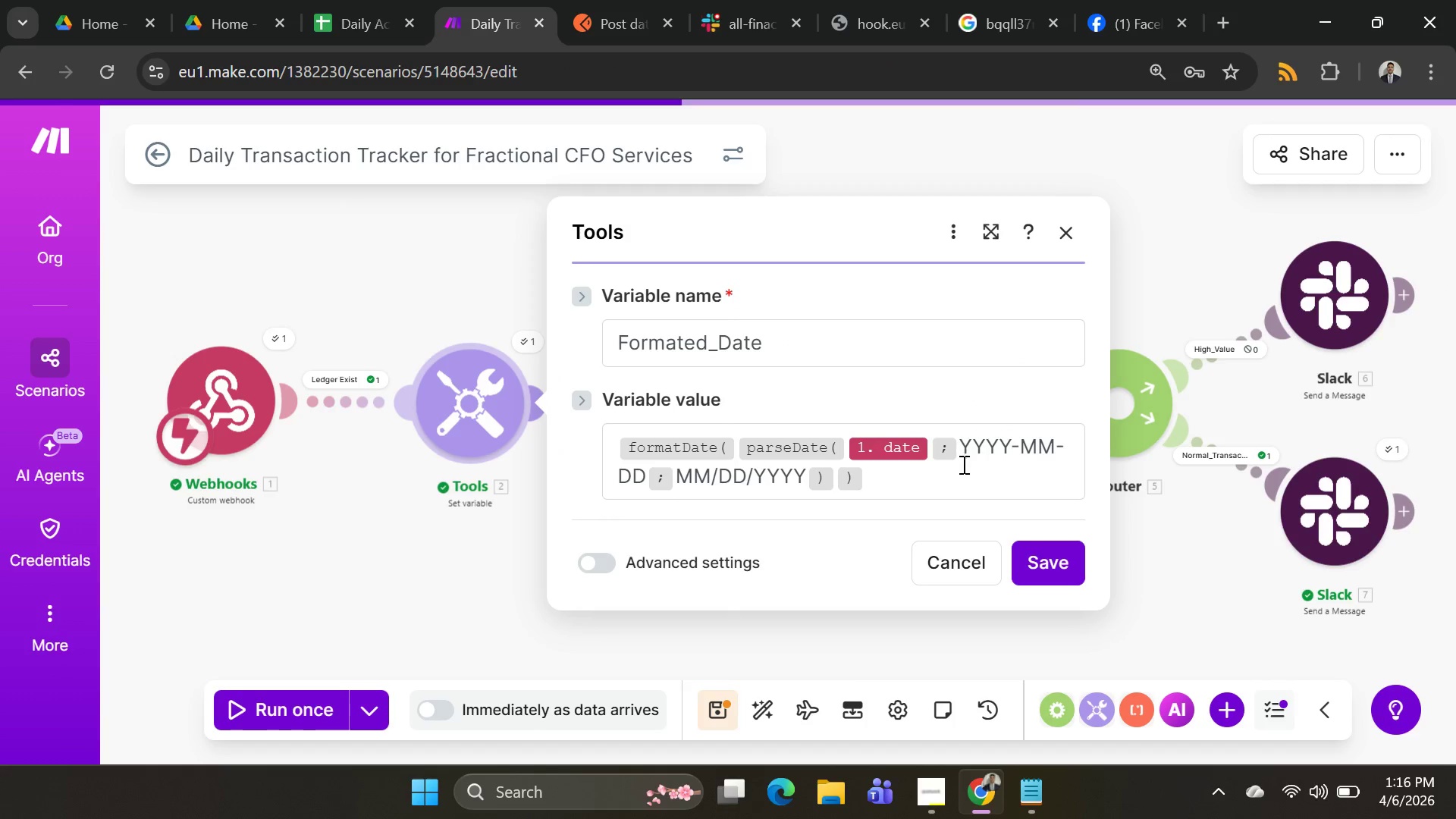 
left_click([962, 467])
 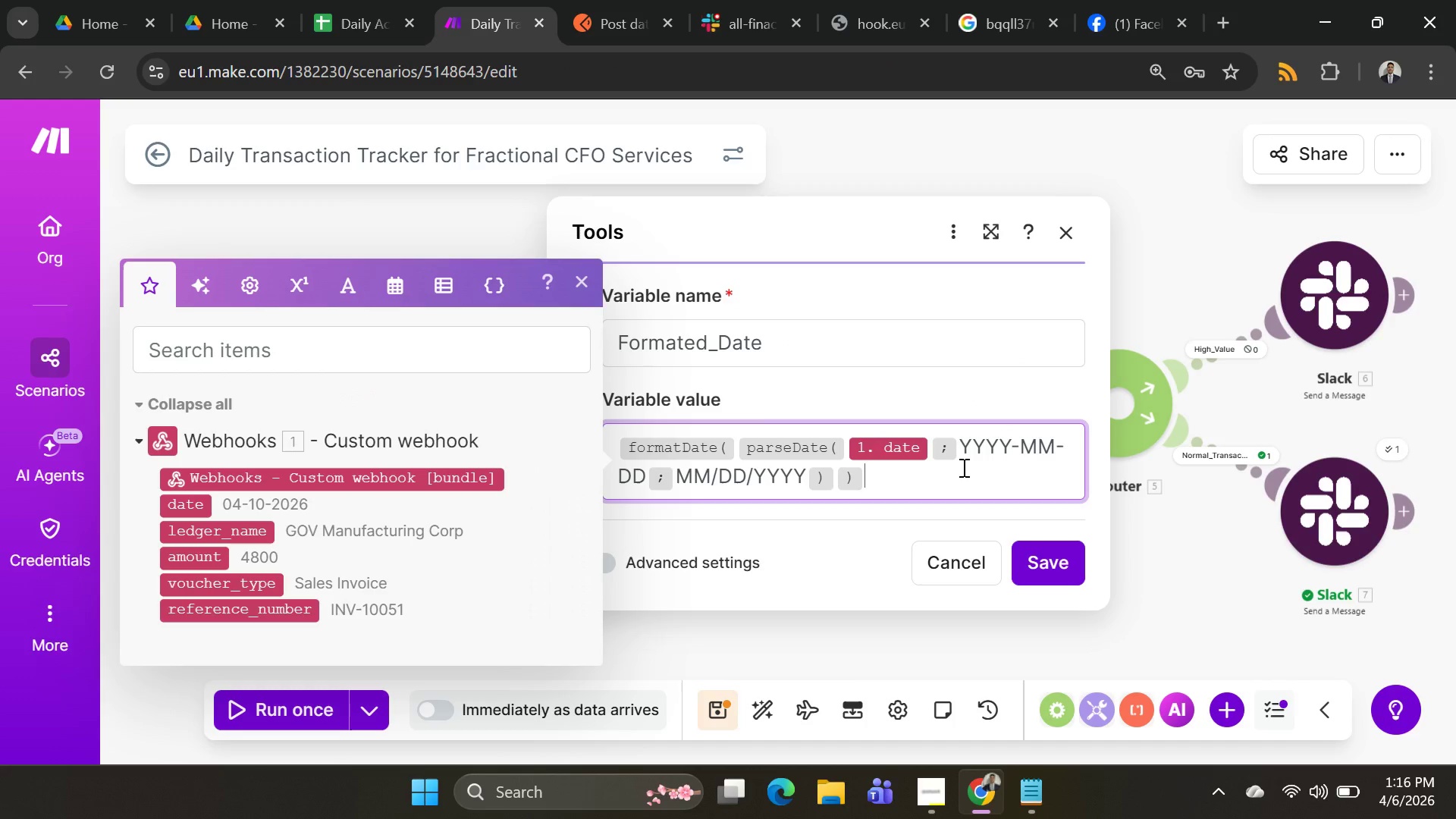 
key(Control+A)
 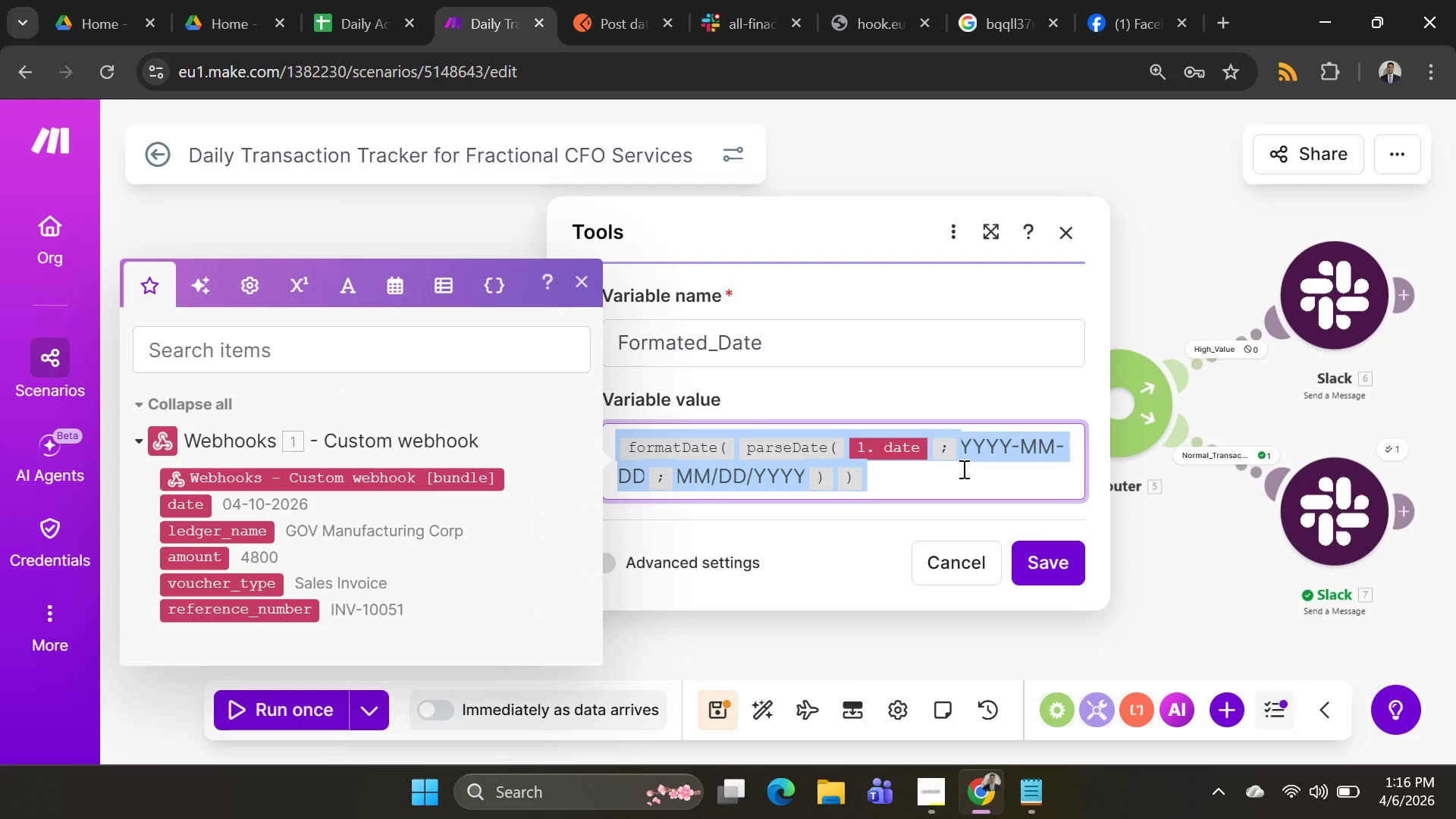 
key(Control+C)
 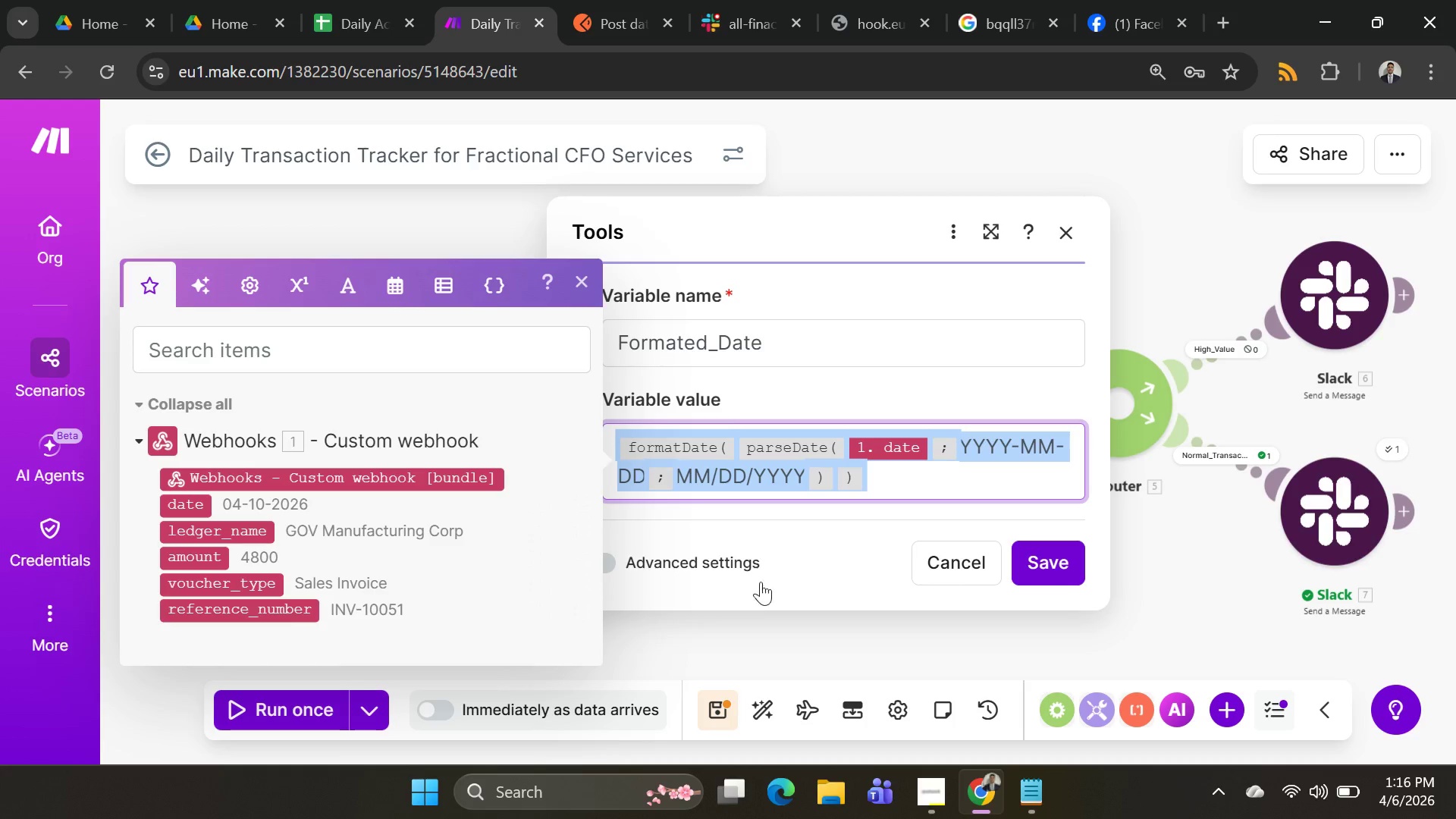 
key(Alt+AltLeft)
 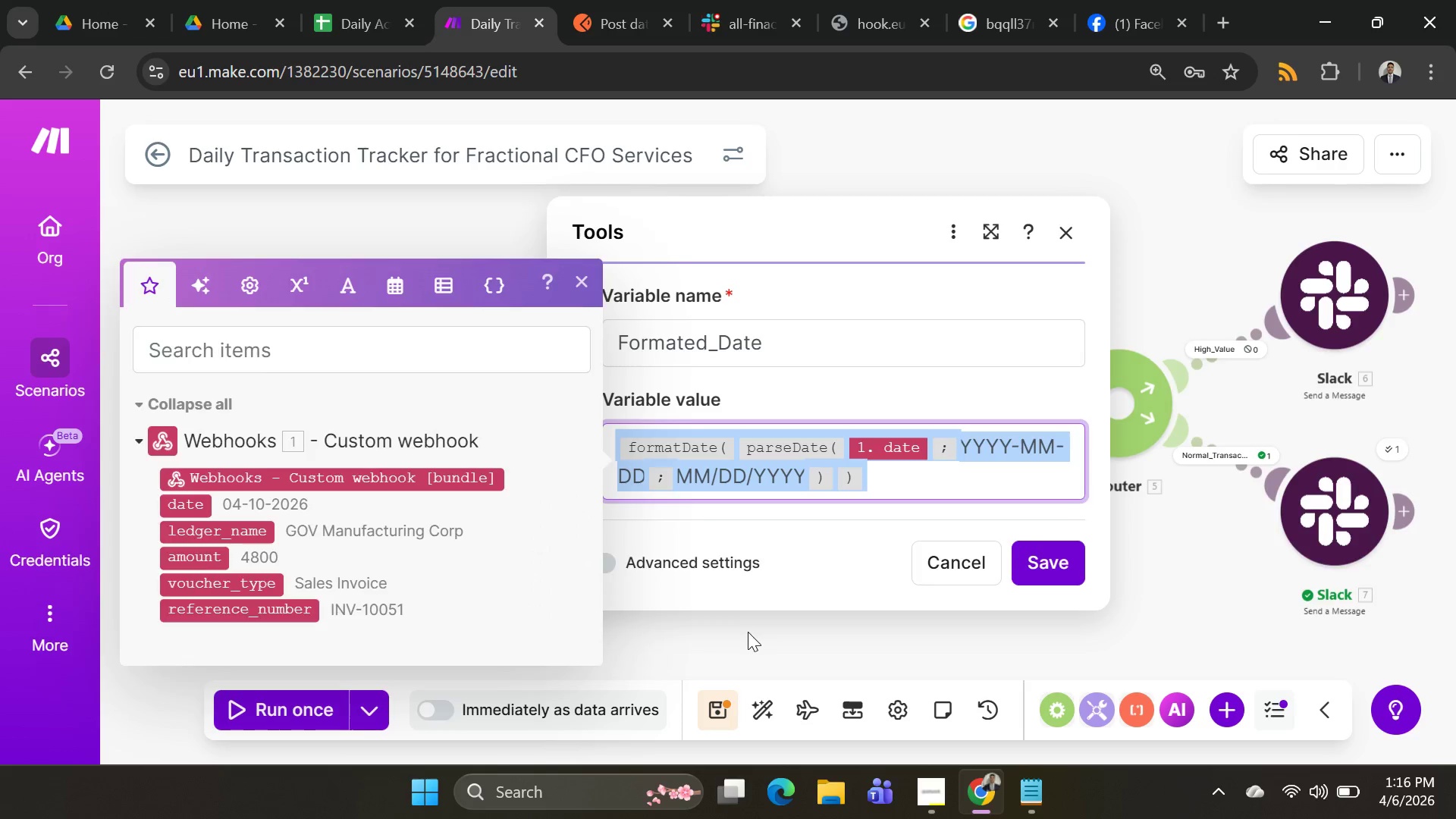 
key(Alt+Tab)
 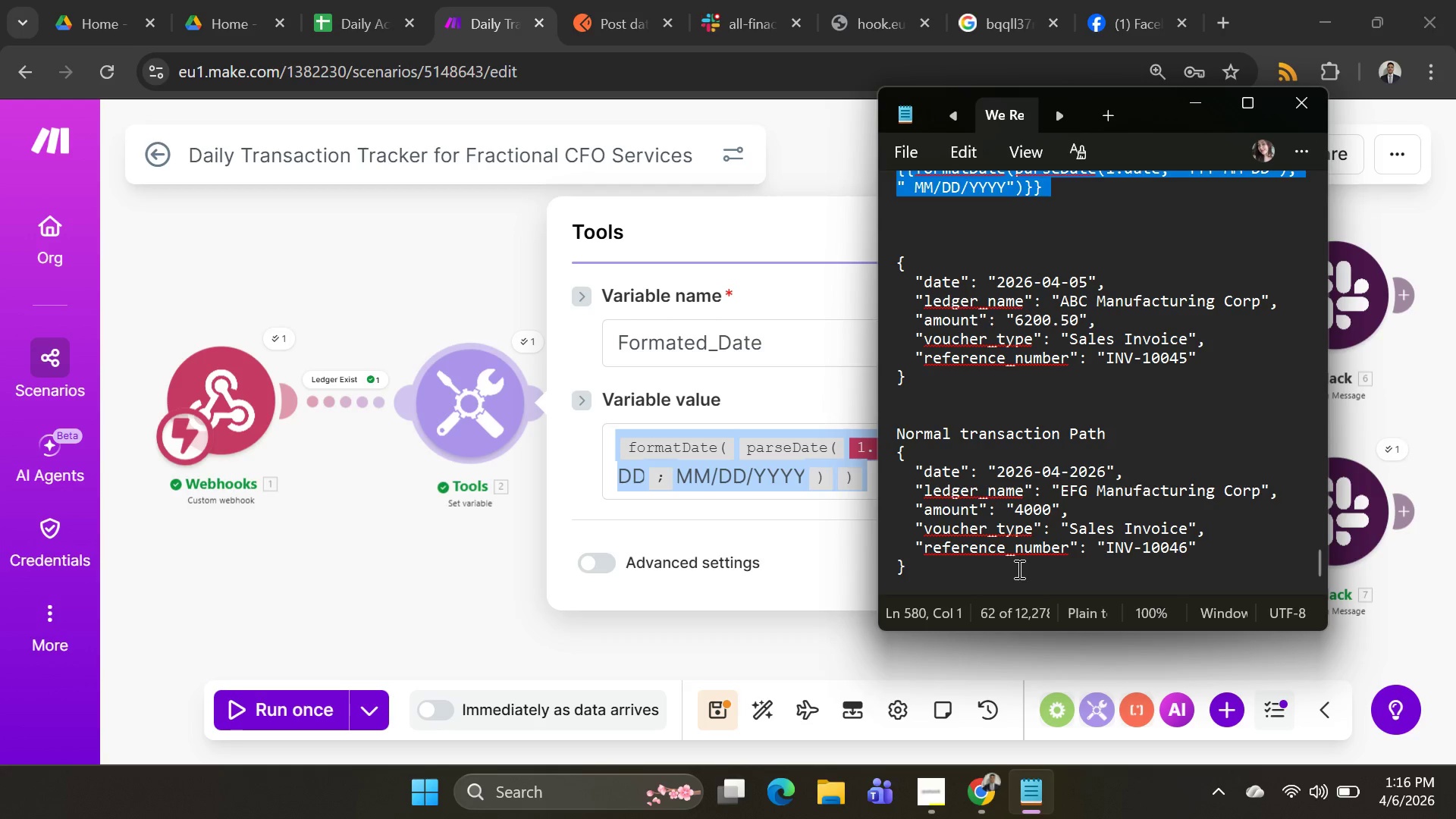 
scroll: coordinate [1066, 428], scroll_direction: up, amount: 2.0
 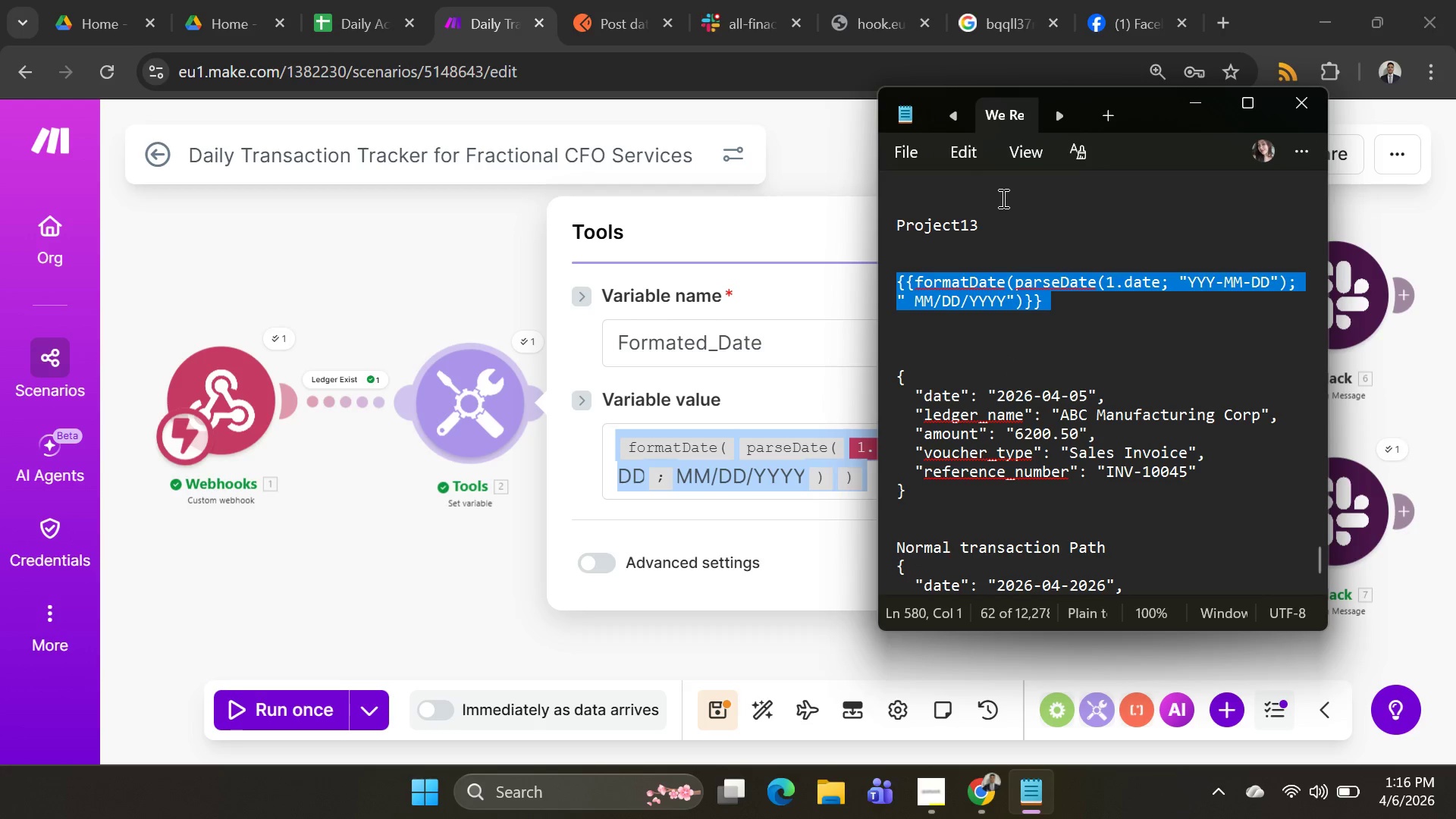 
left_click([996, 218])
 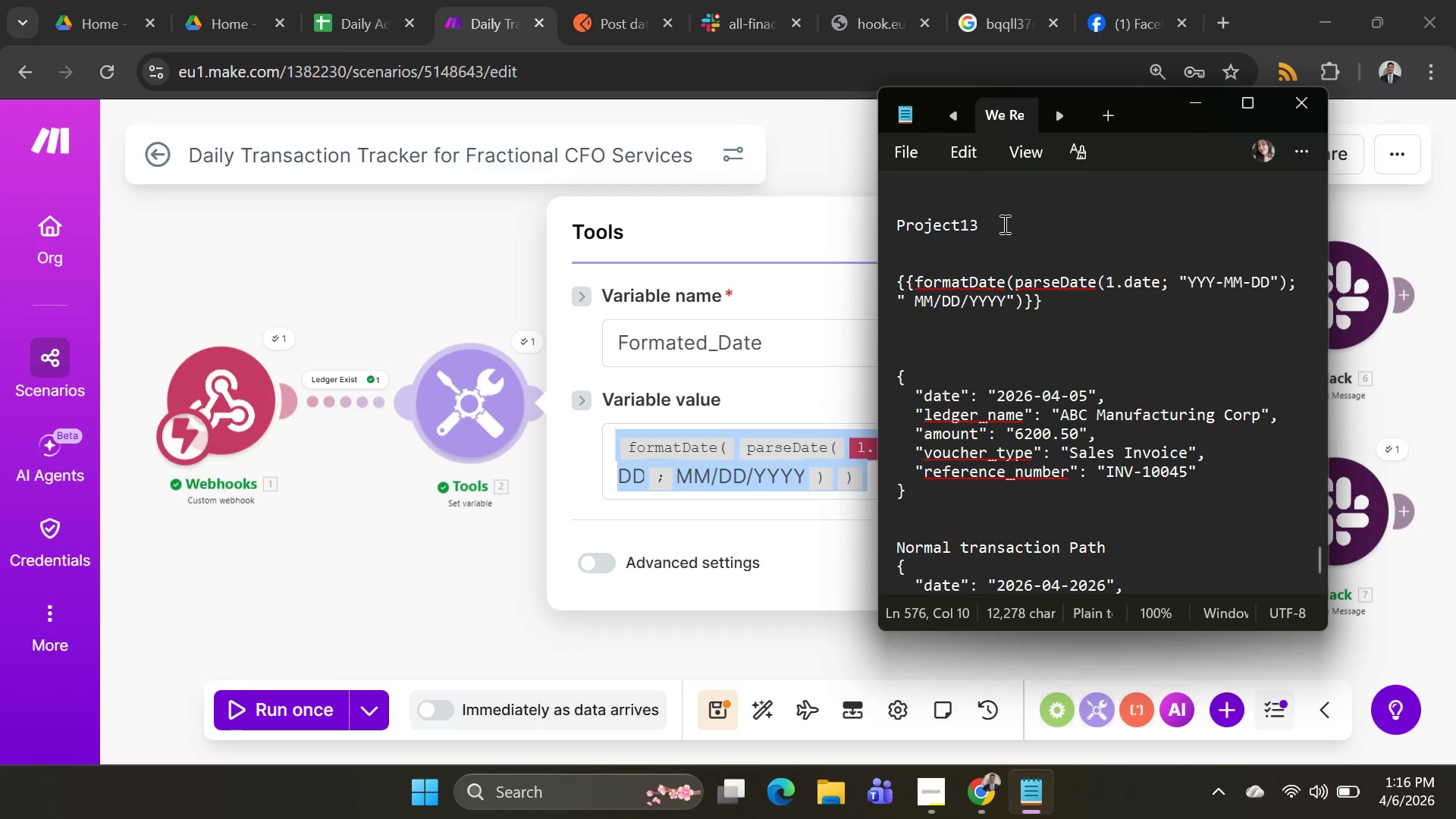 
key(Shift+Enter)
 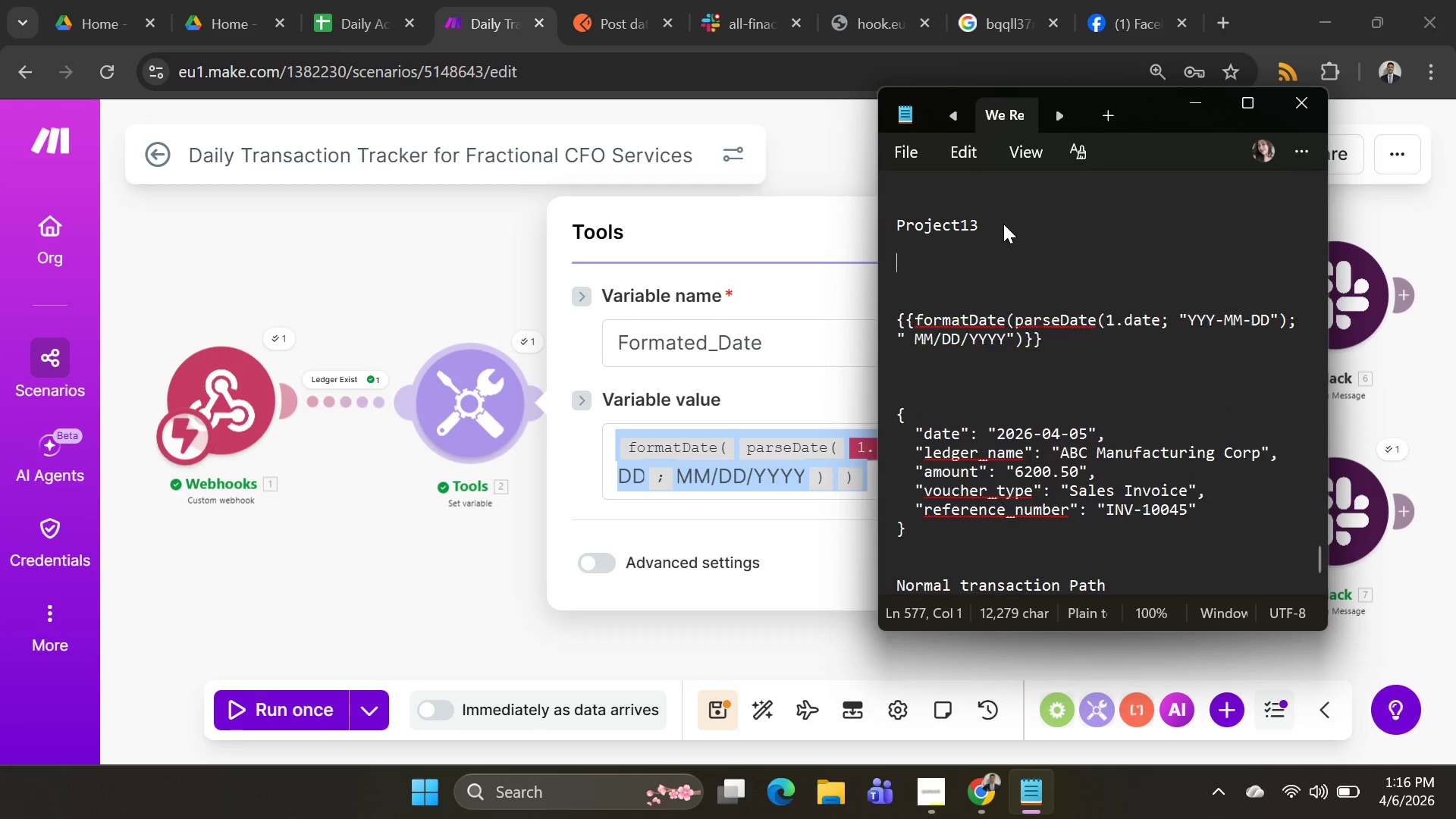 
key(Shift+Enter)
 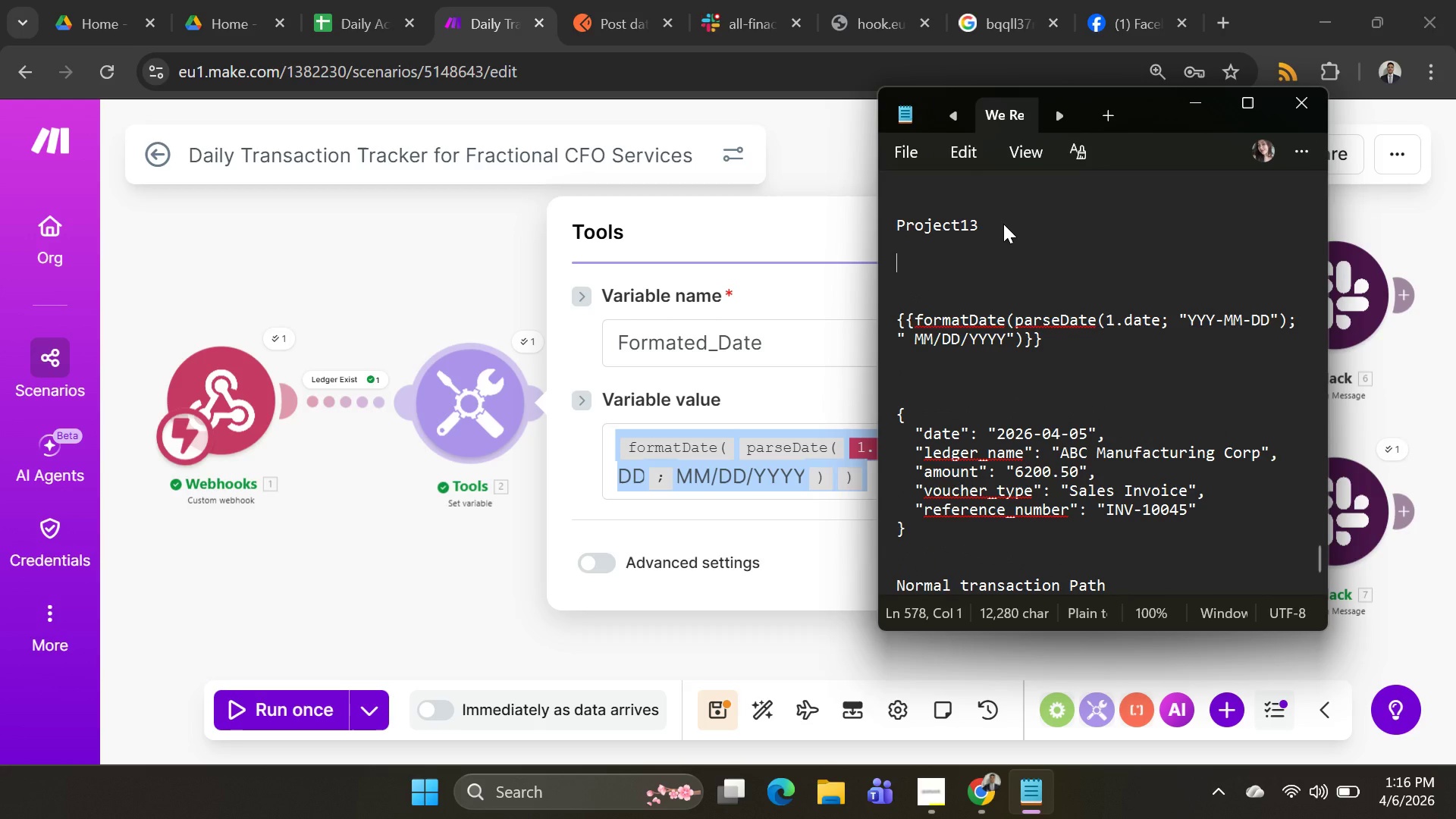 
key(Control+V)
 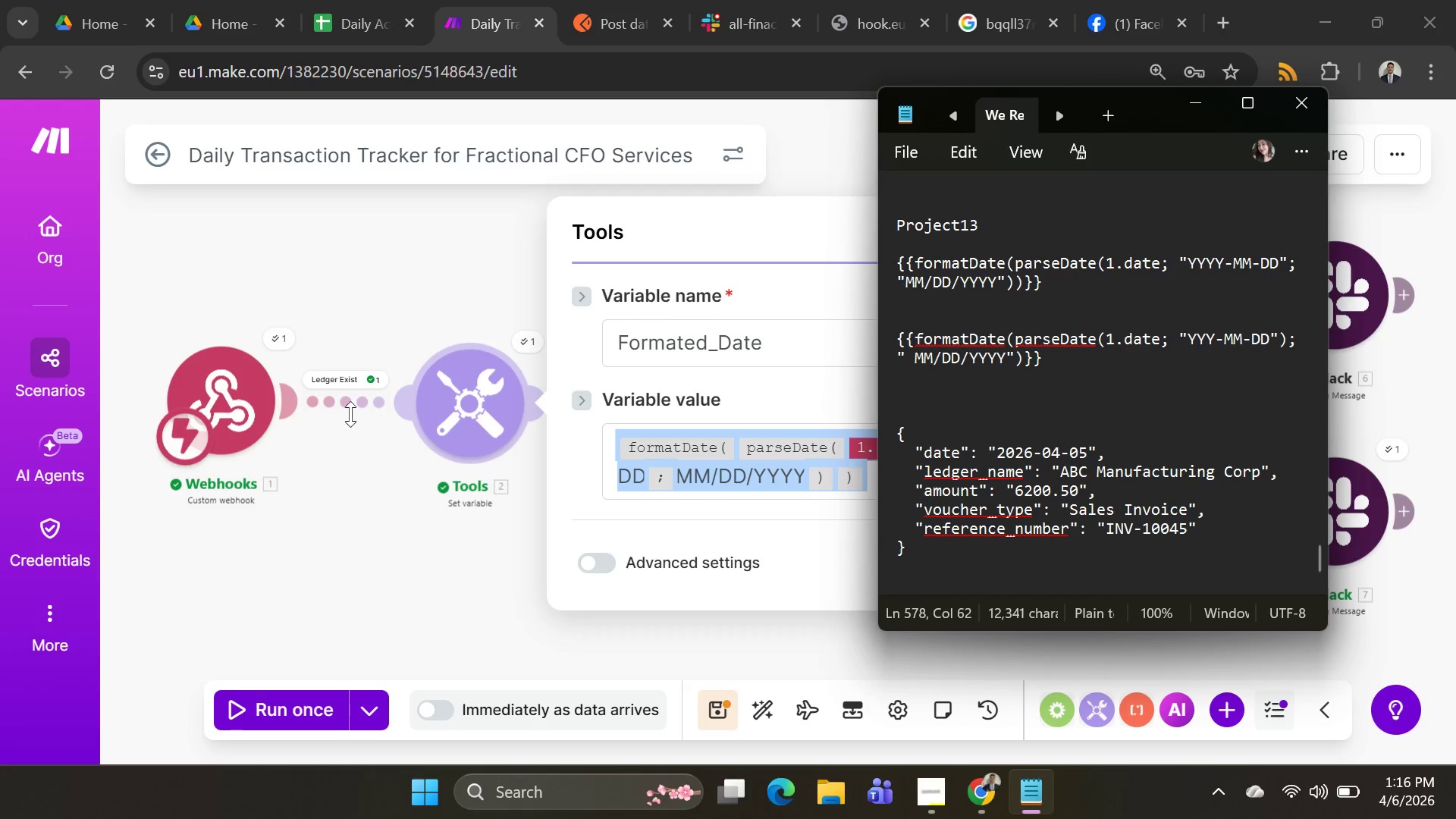 
key(Alt+AltLeft)
 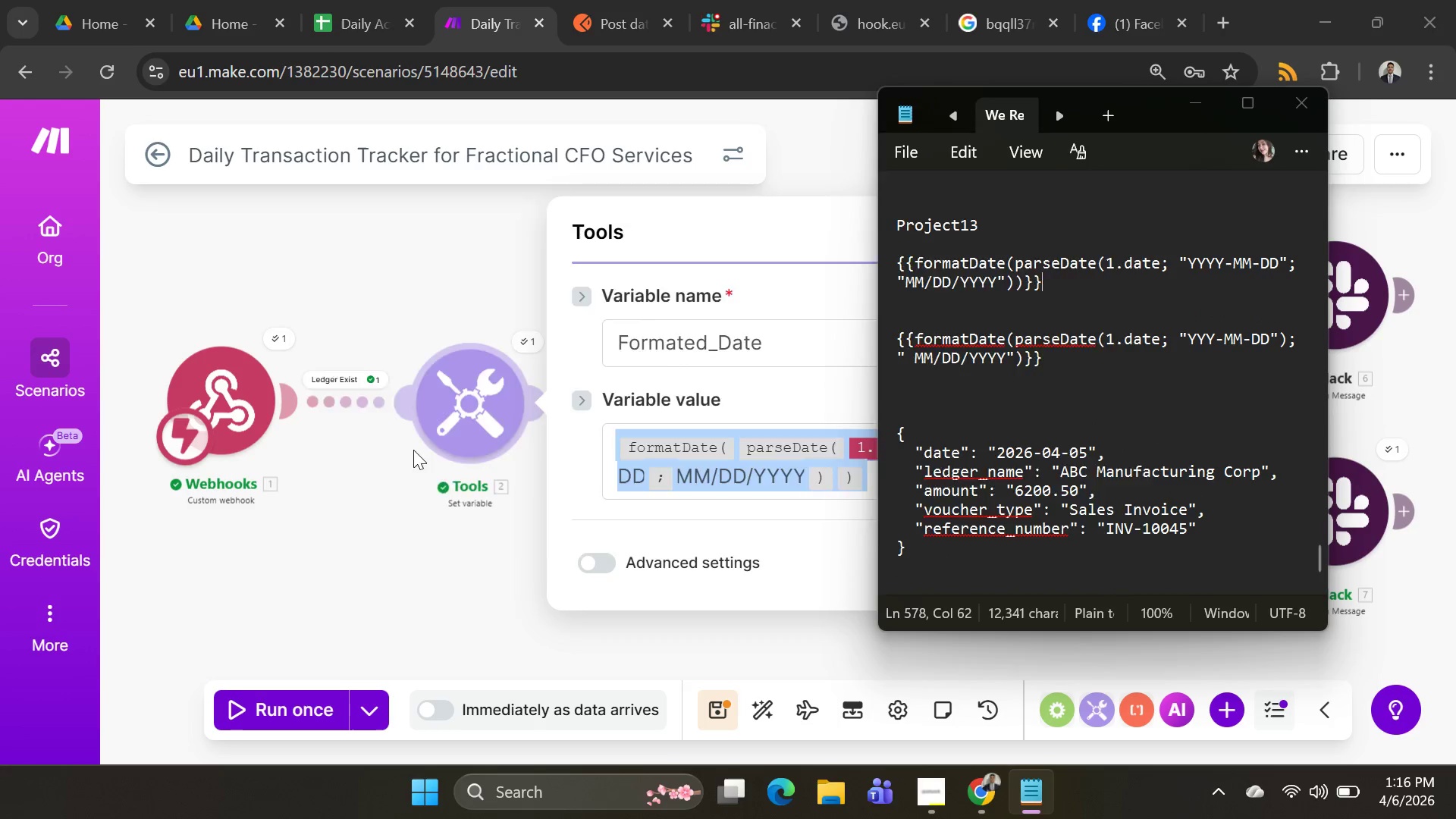 
key(Alt+Tab)
 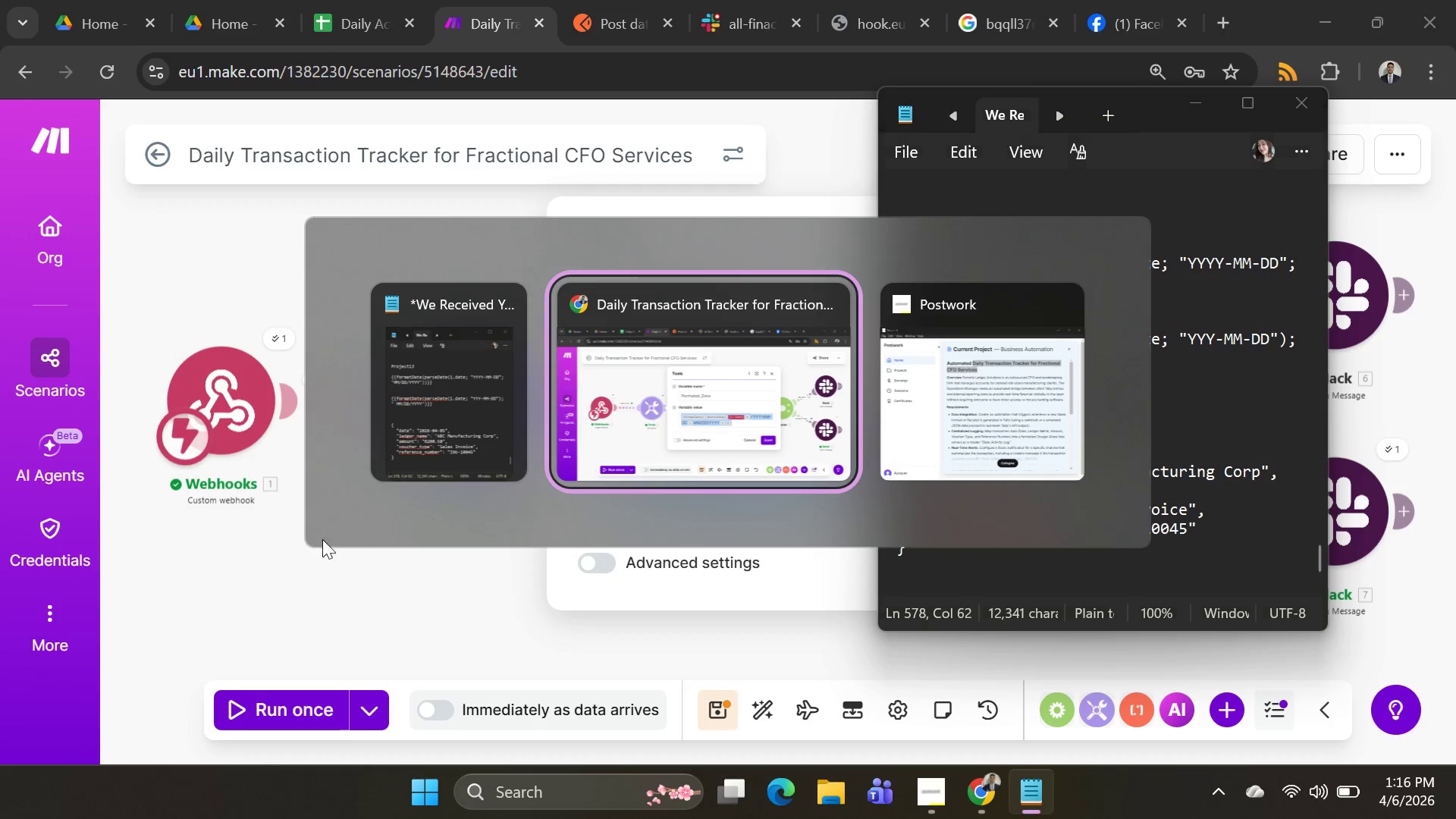 
key(Alt+AltLeft)
 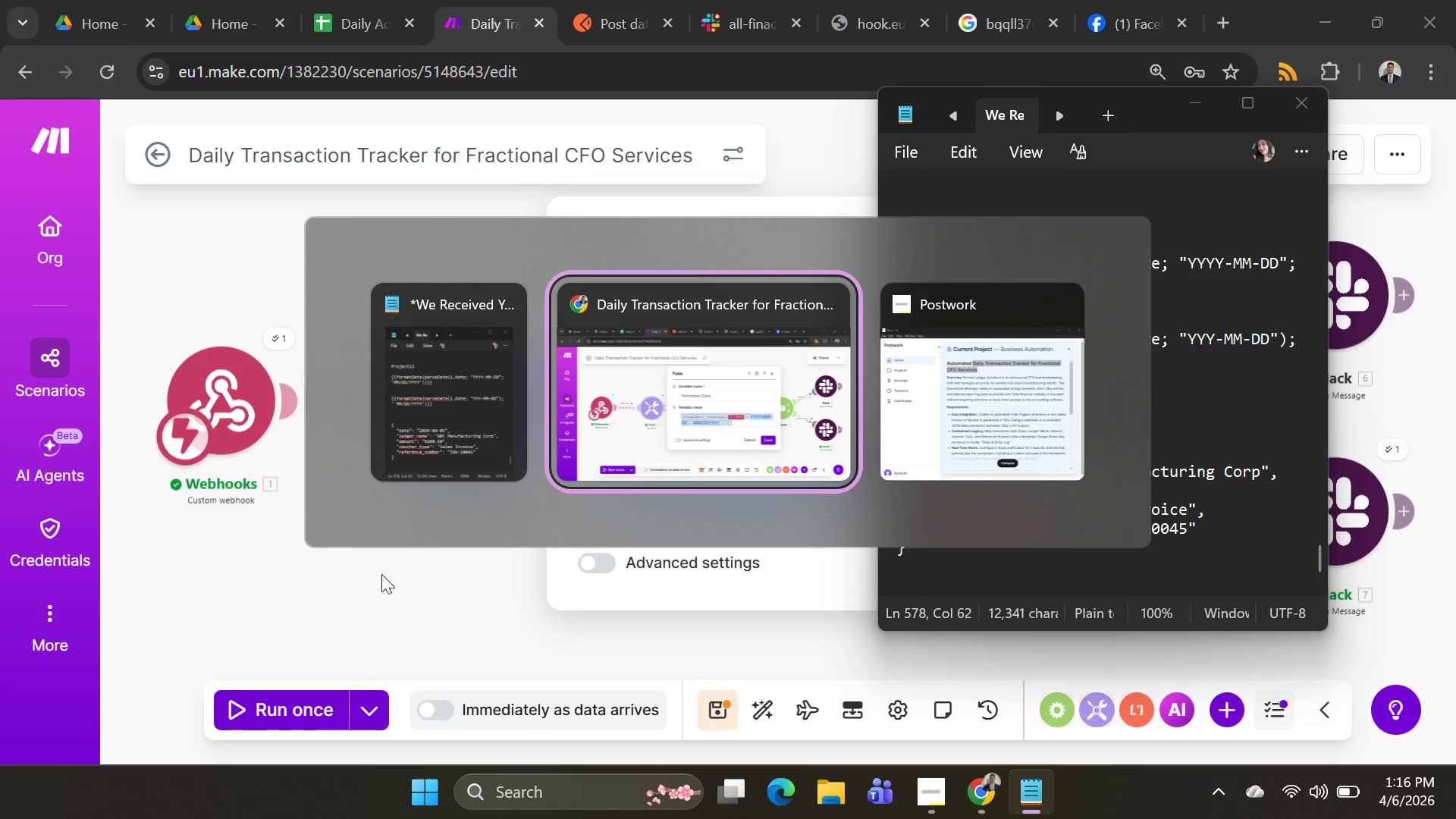 
key(Alt+Tab)